 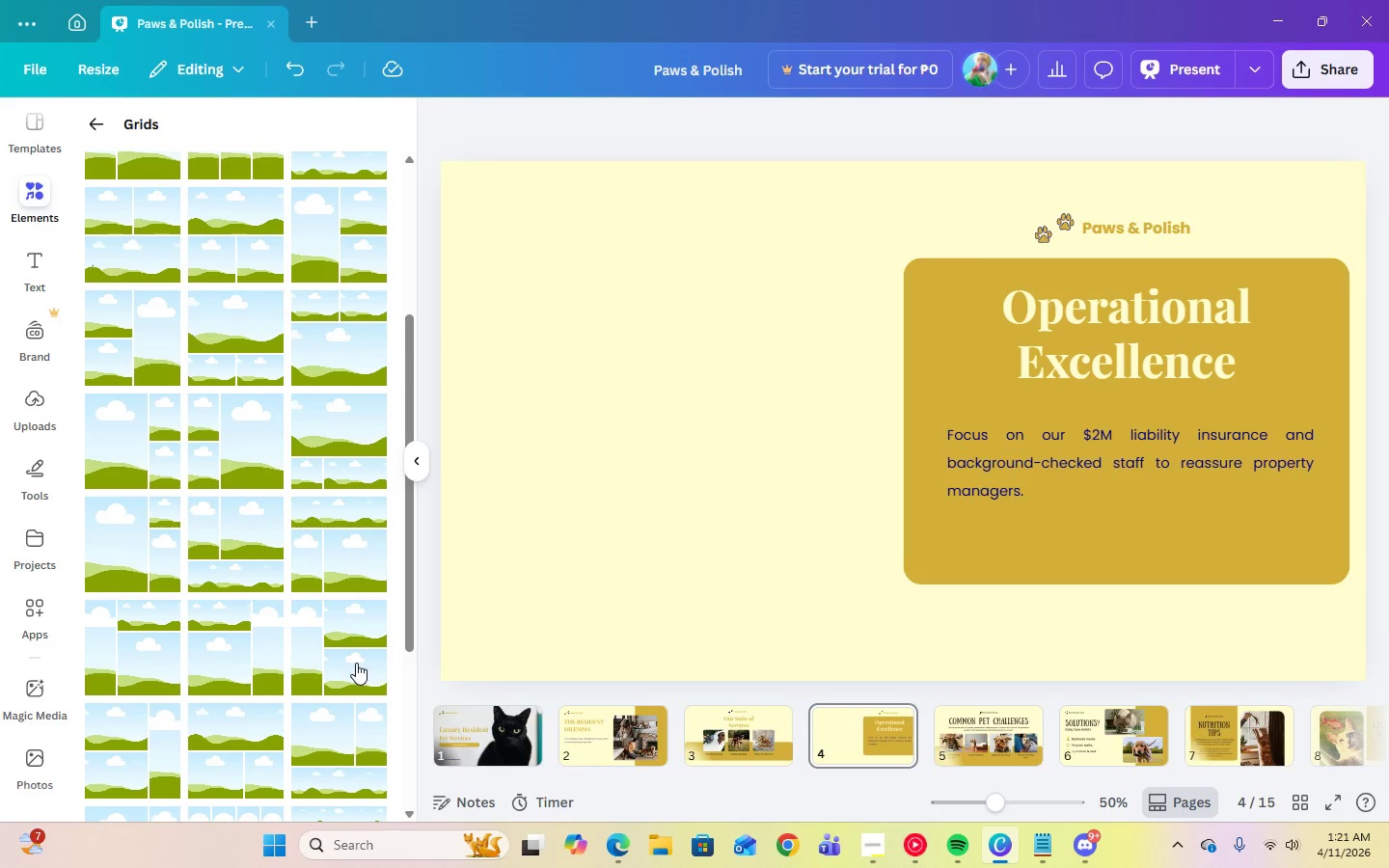 
left_click([237, 448])
 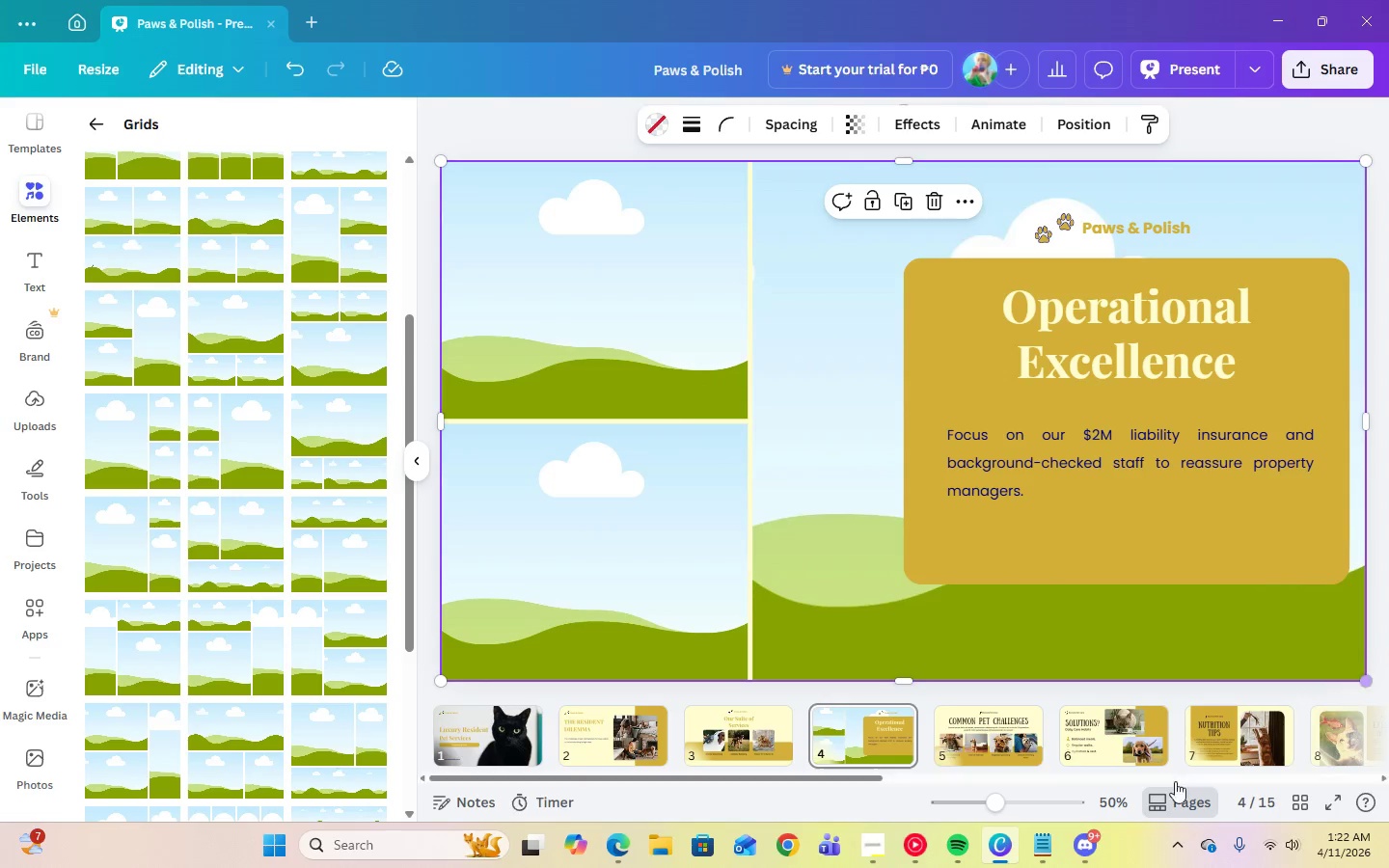 
left_click([1286, 841])
 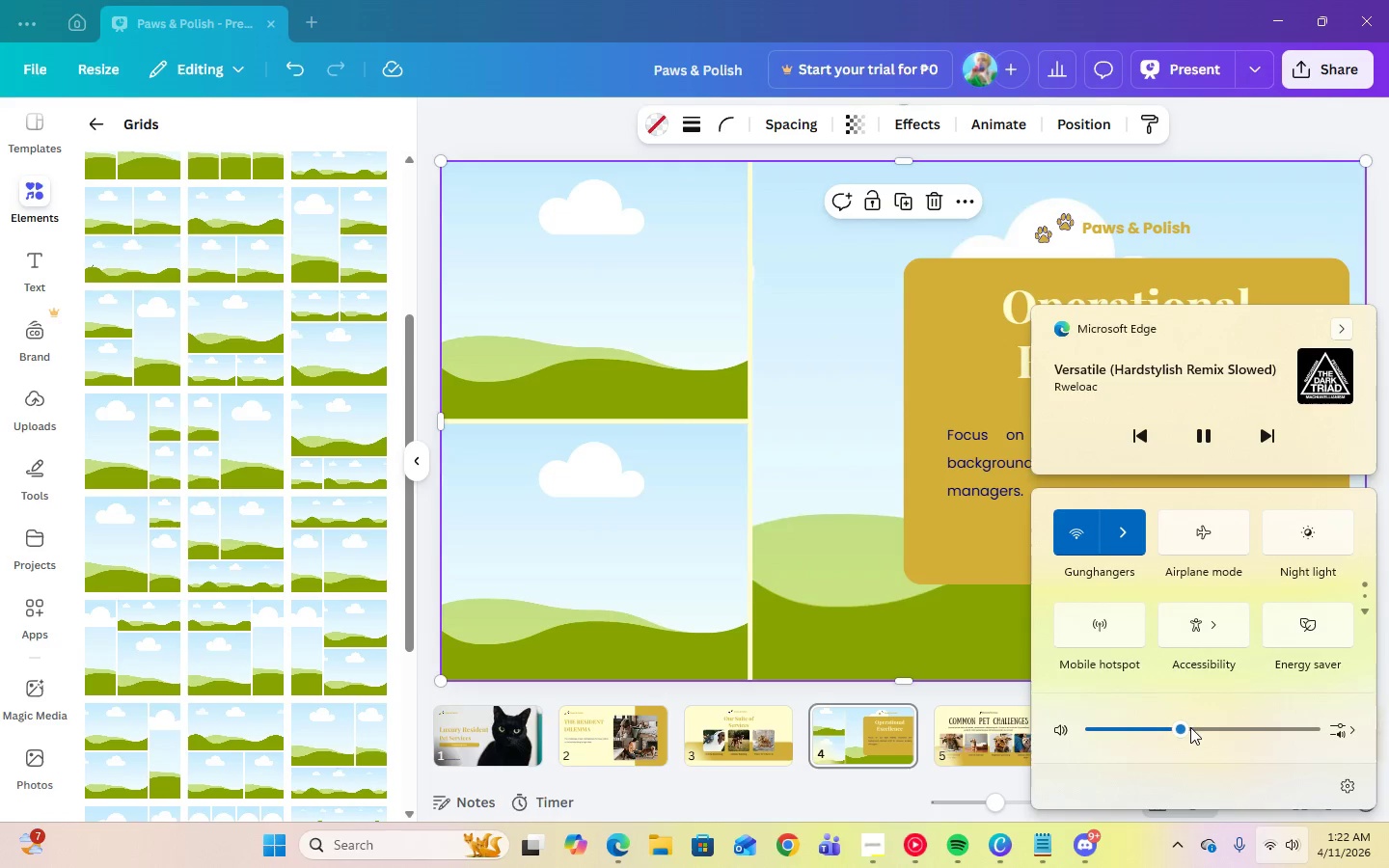 
left_click_drag(start_coordinate=[1185, 728], to_coordinate=[1207, 732])
 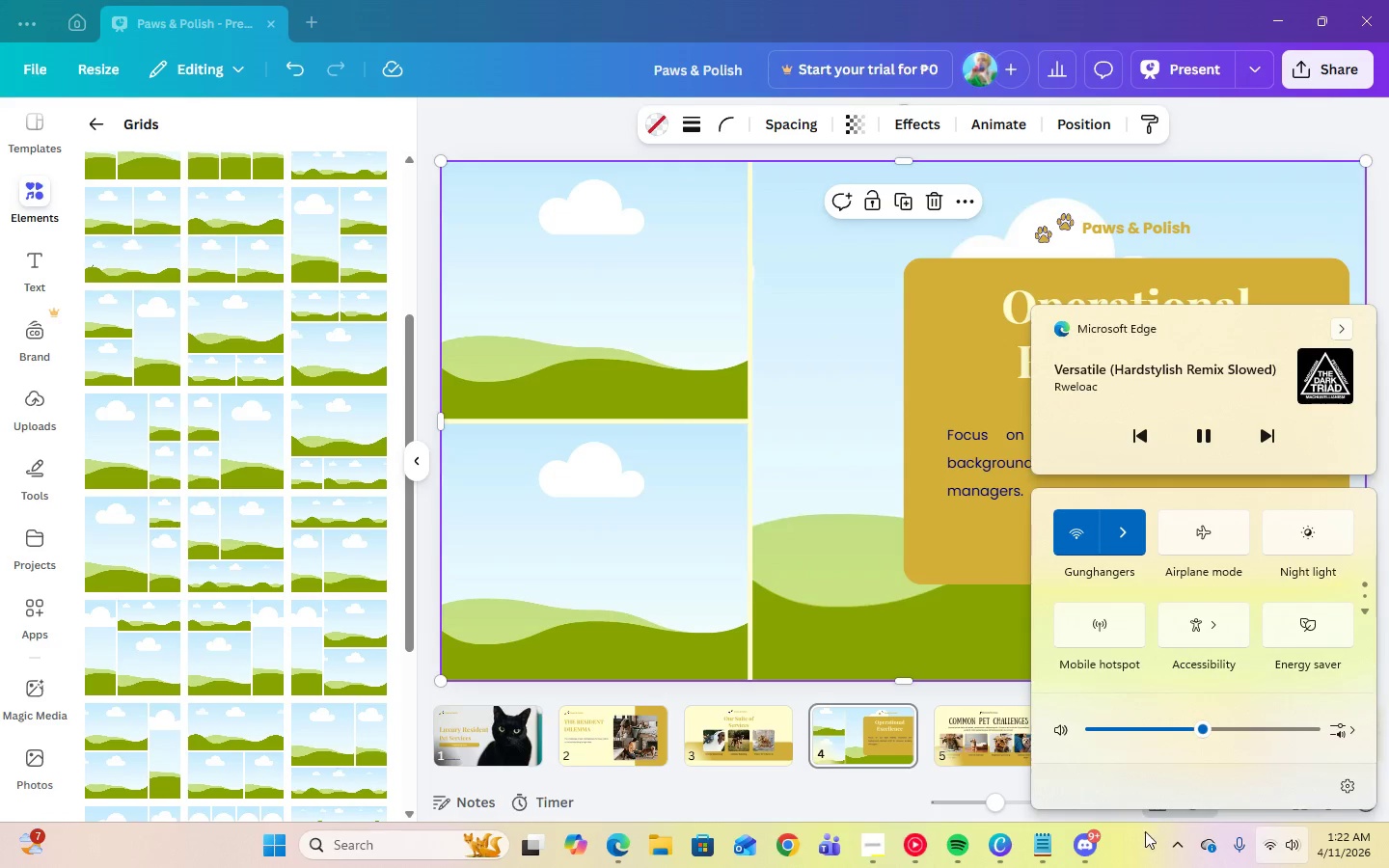 
left_click([1141, 840])
 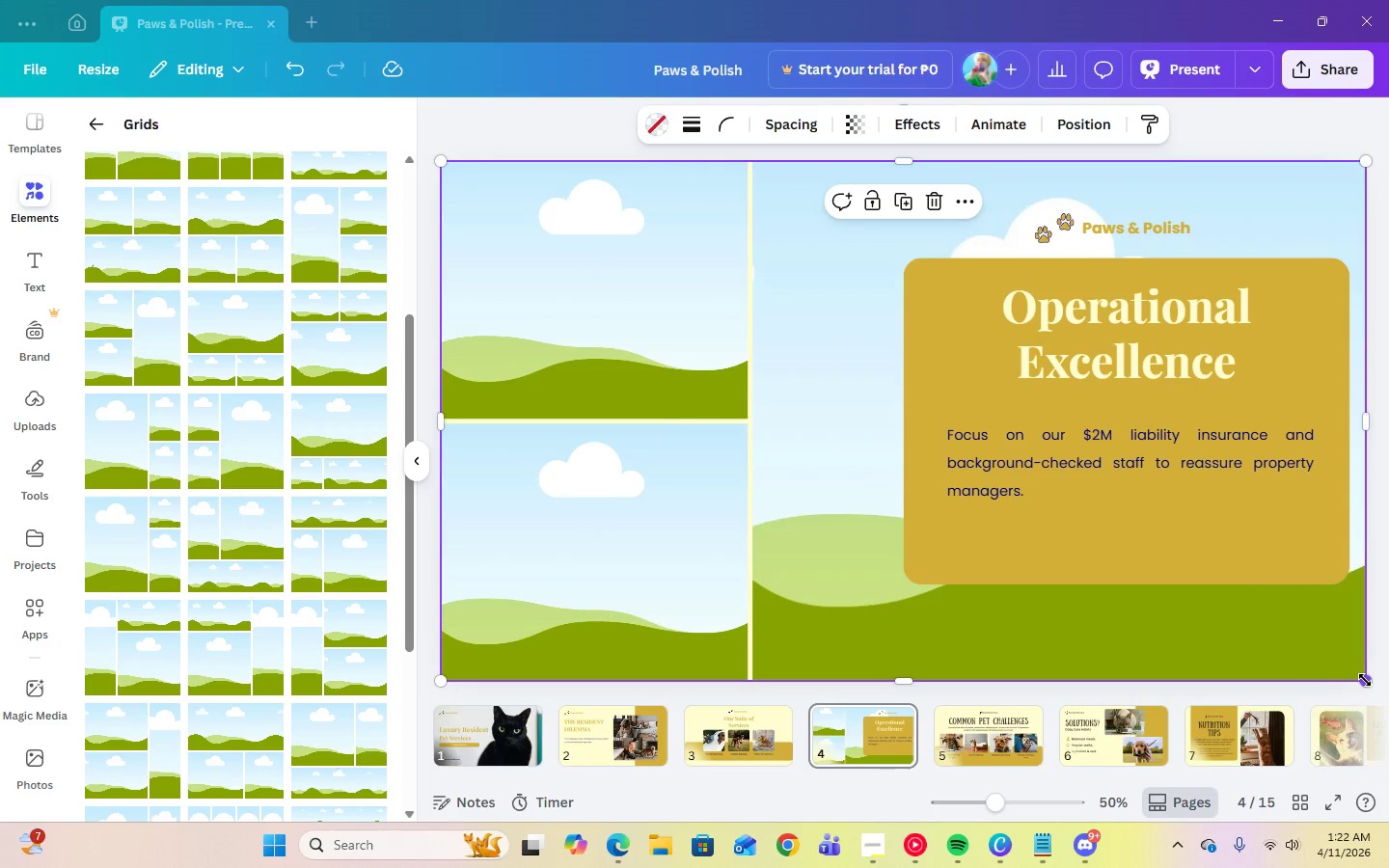 
left_click_drag(start_coordinate=[1365, 680], to_coordinate=[863, 662])
 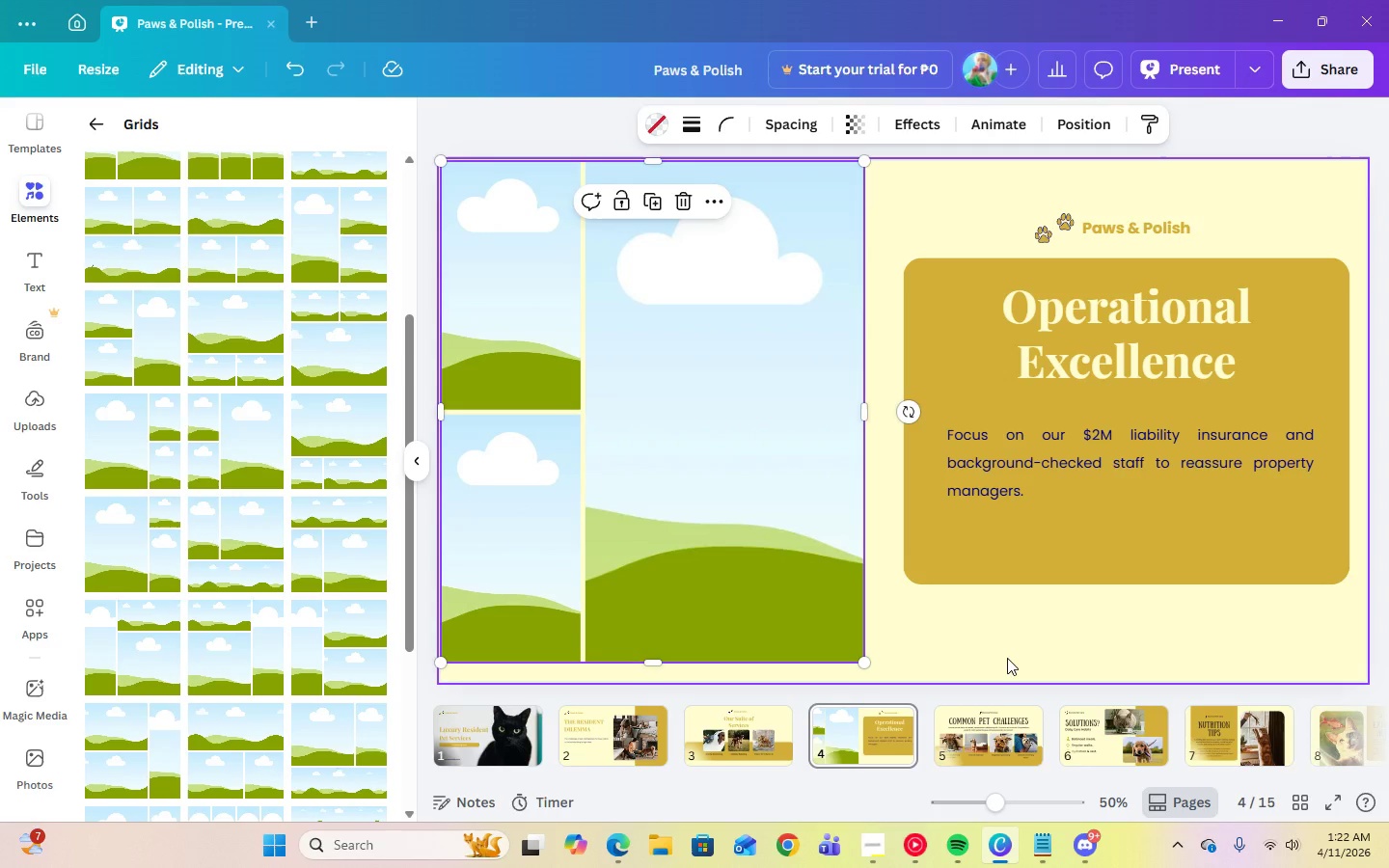 
left_click([1007, 658])
 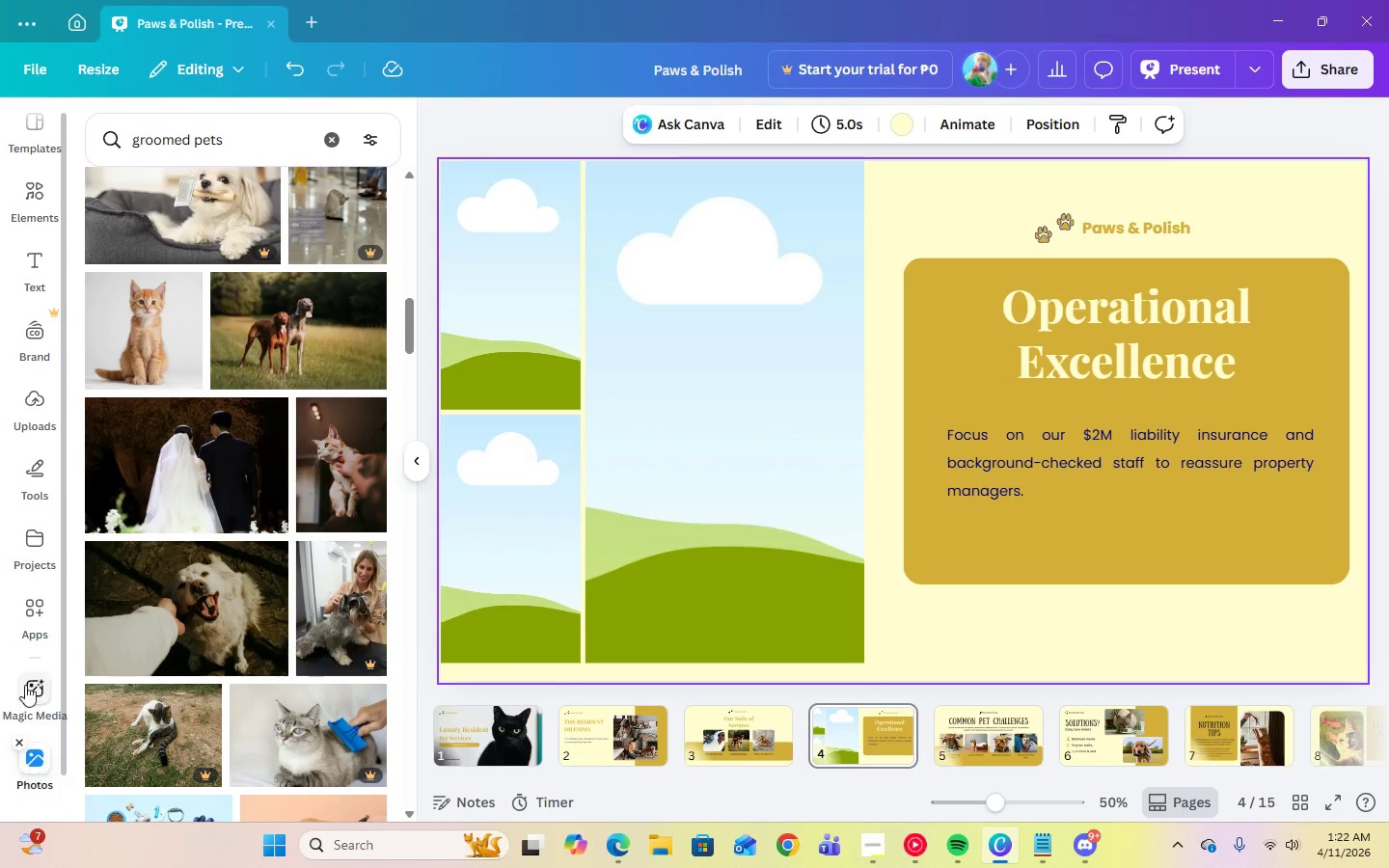 
left_click([330, 140])
 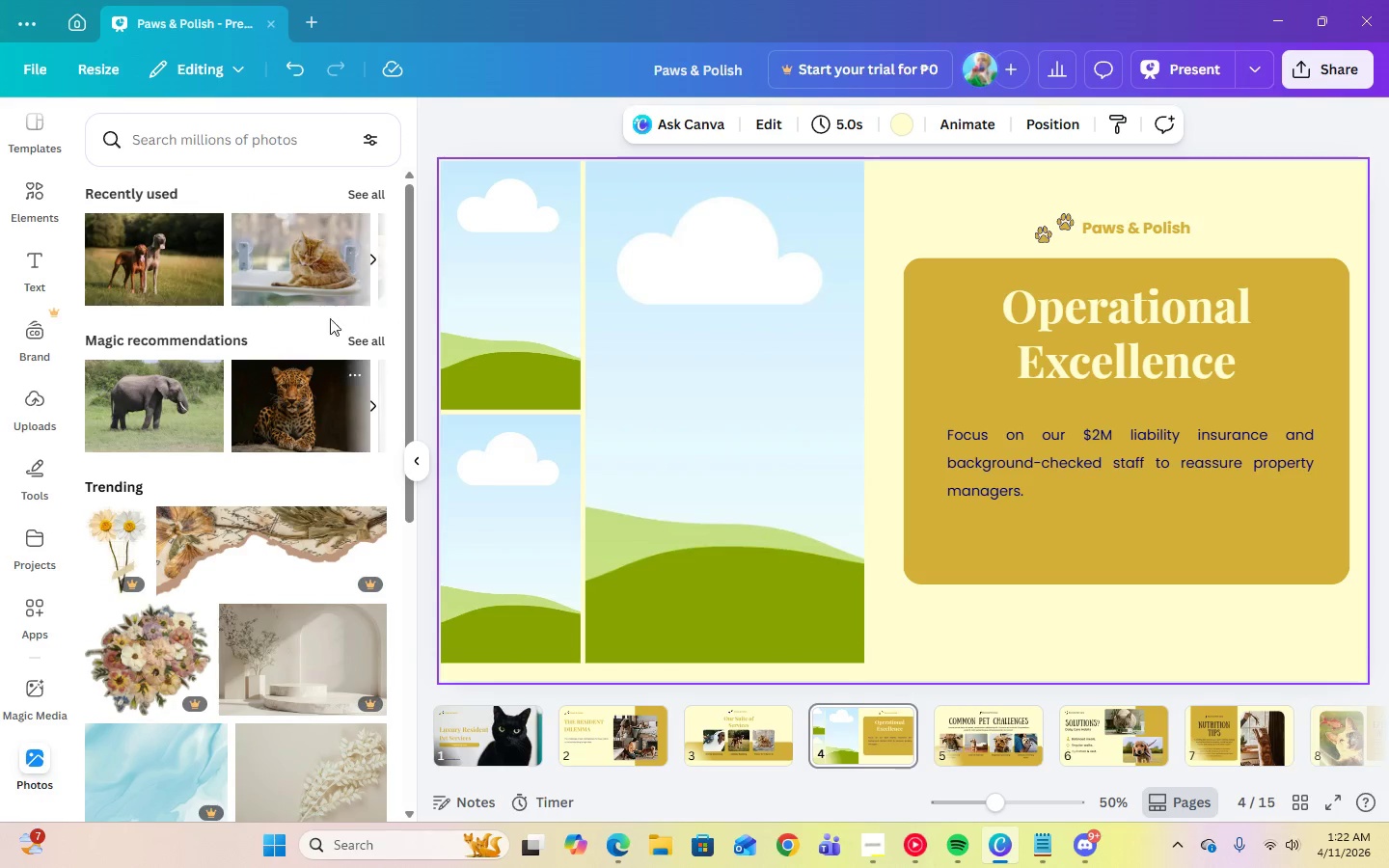 
left_click([365, 194])
 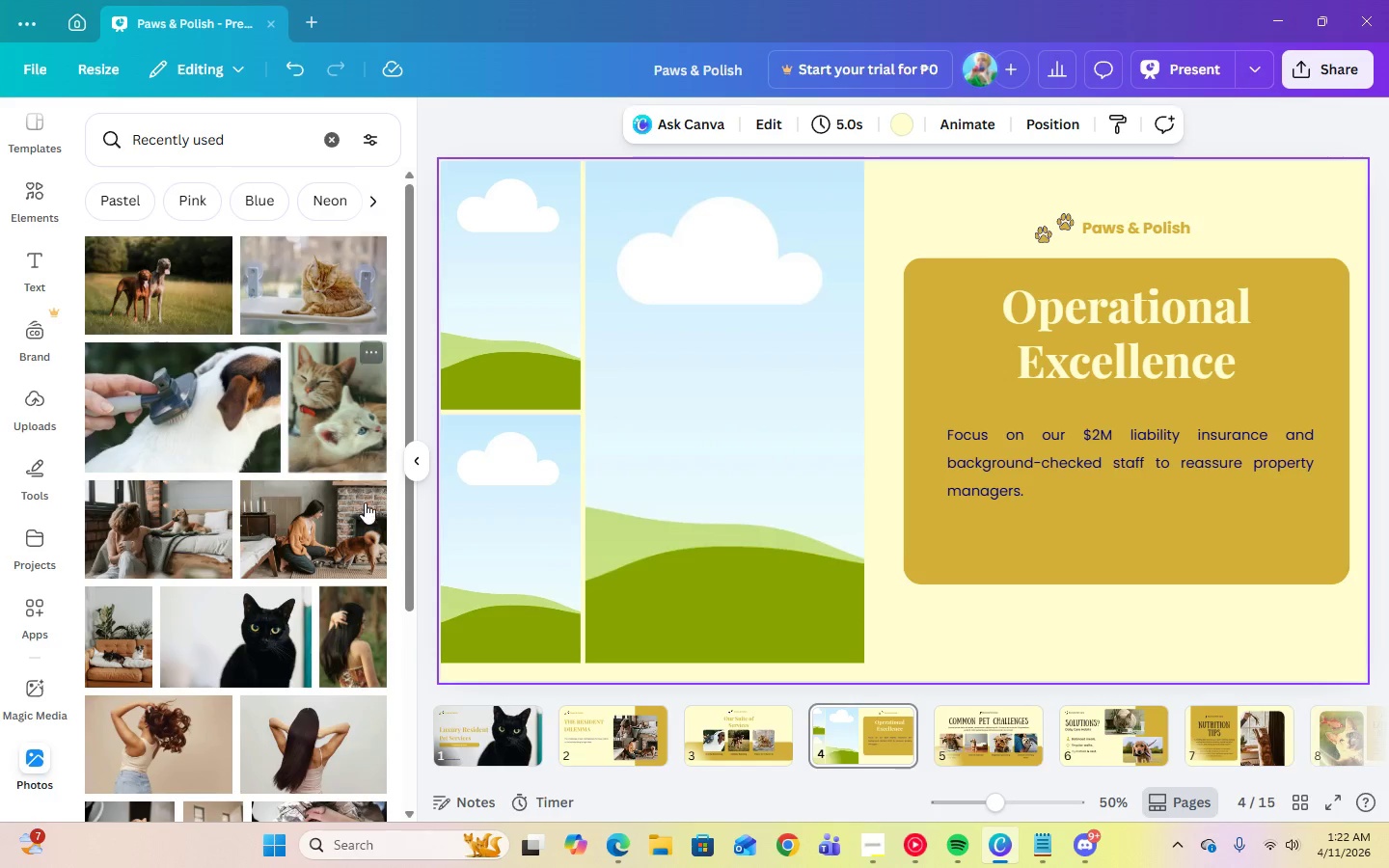 
left_click([344, 464])
 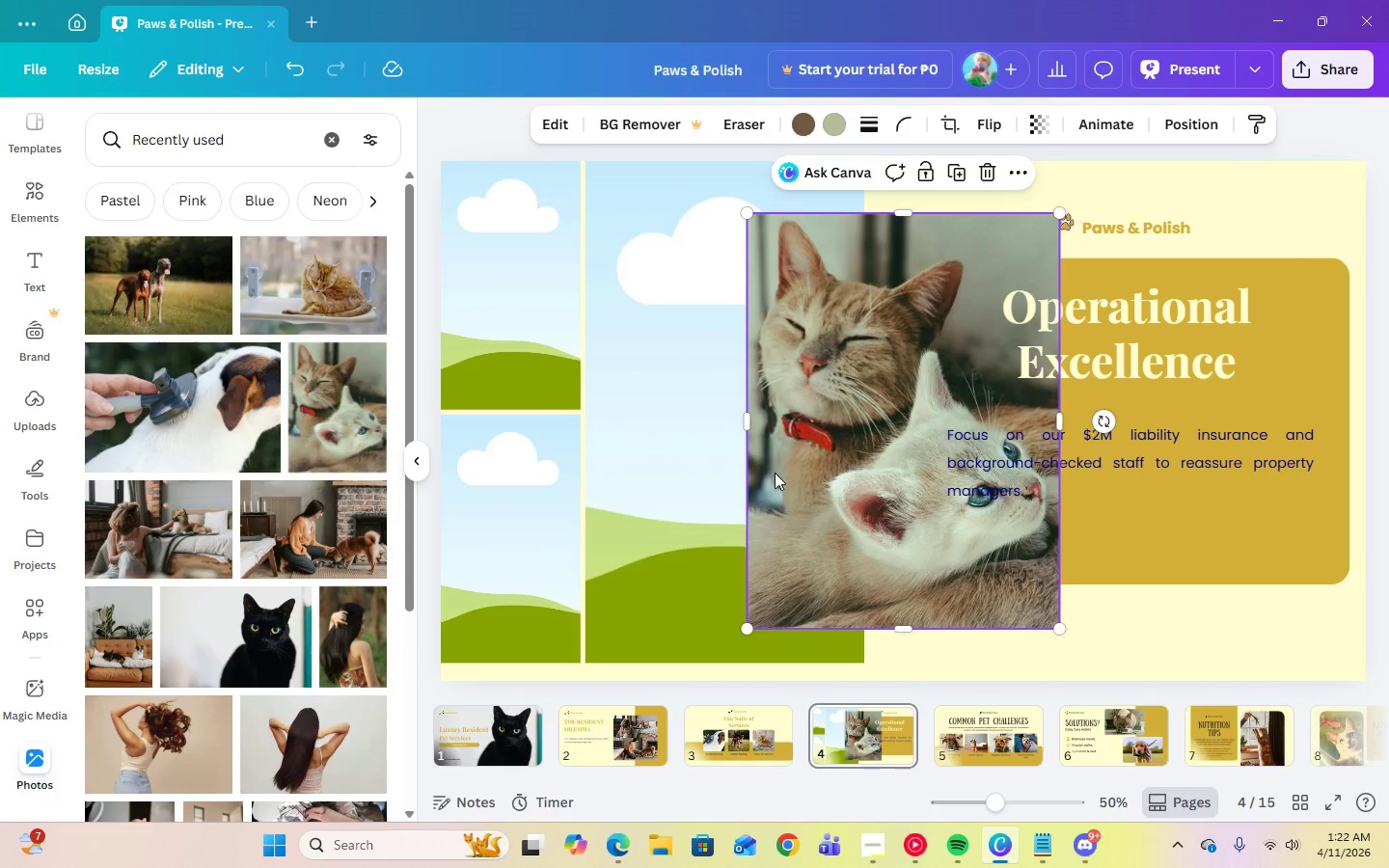 
left_click_drag(start_coordinate=[794, 474], to_coordinate=[711, 479])
 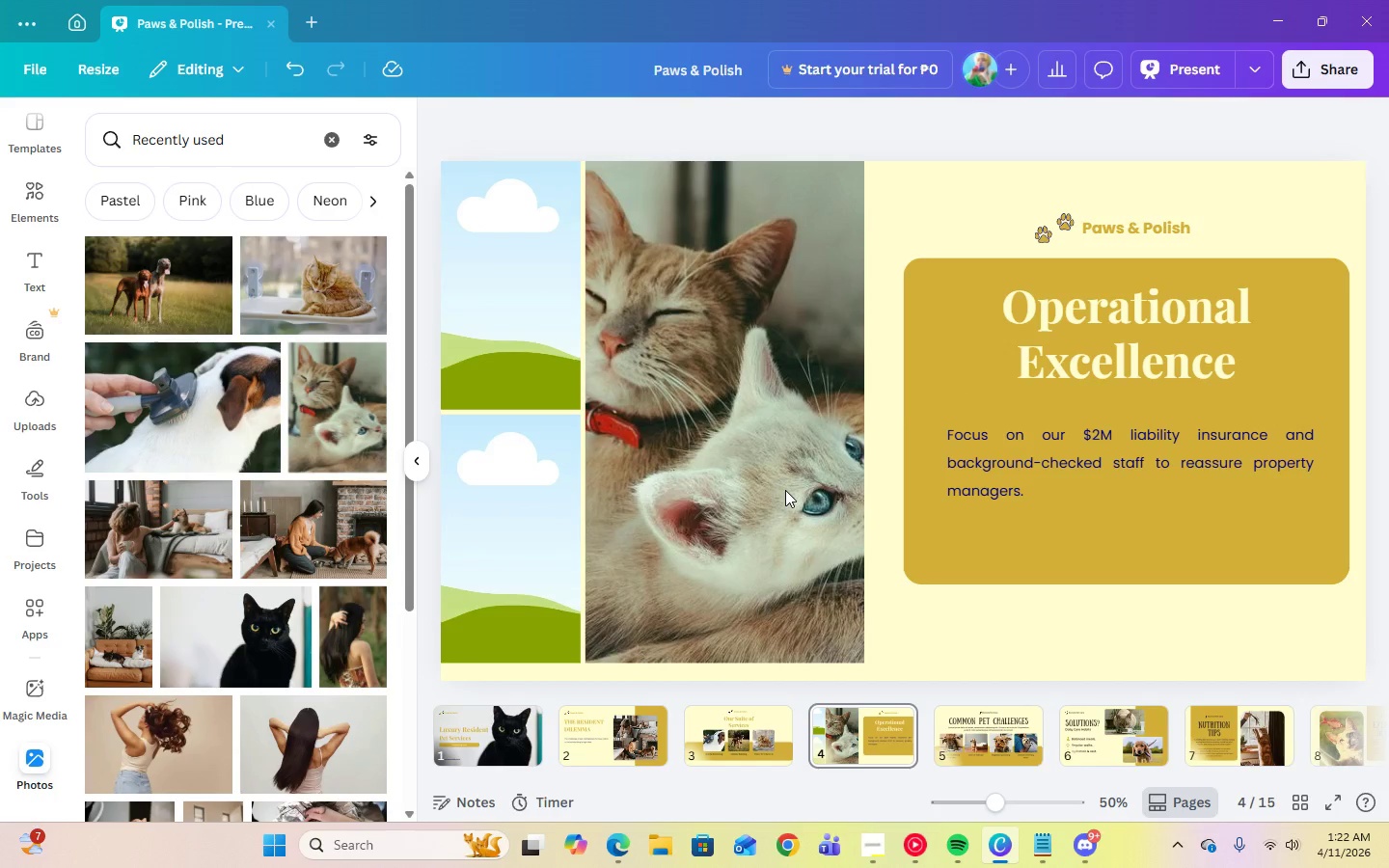 
double_click([785, 490])
 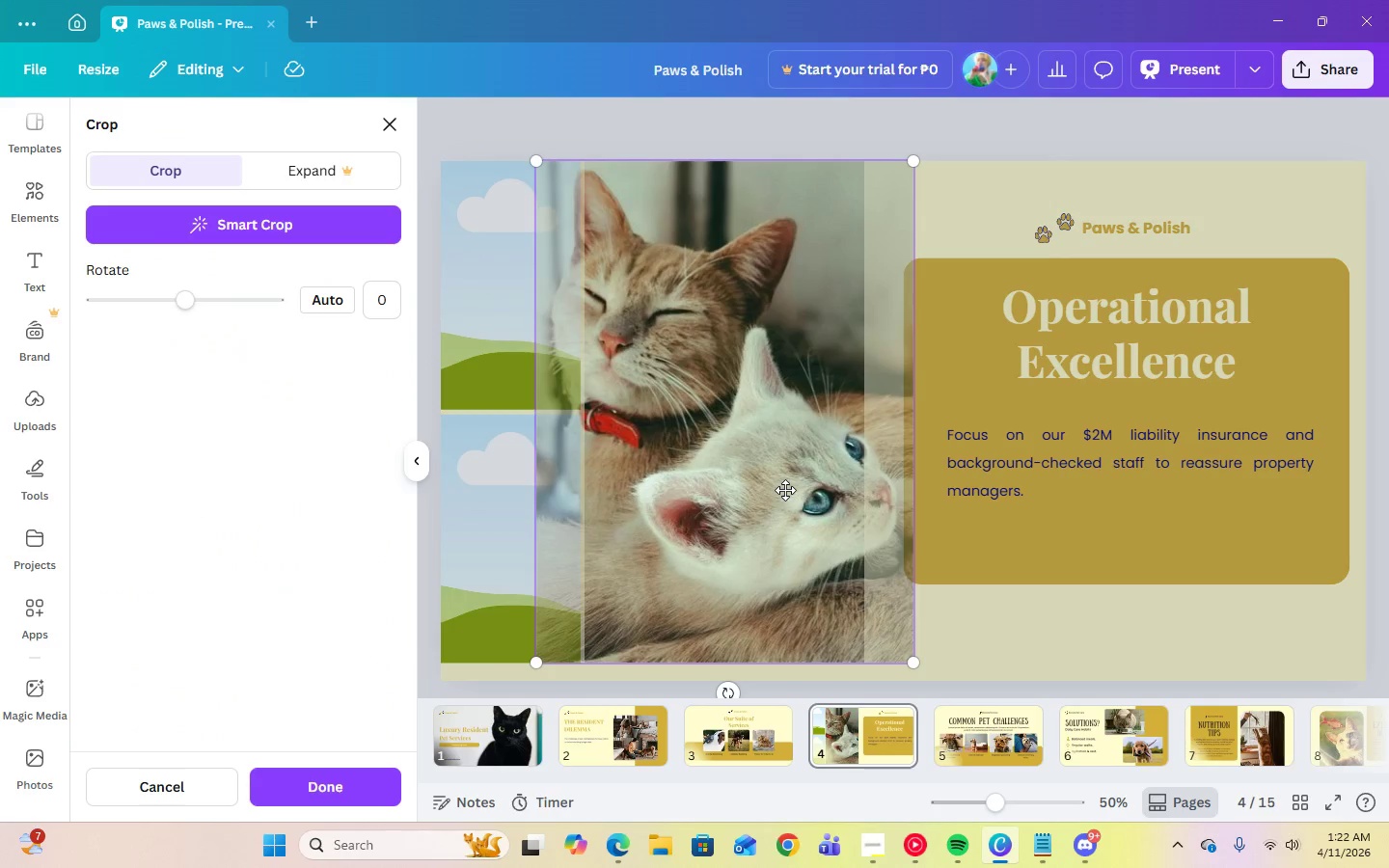 
left_click_drag(start_coordinate=[785, 490], to_coordinate=[756, 491])
 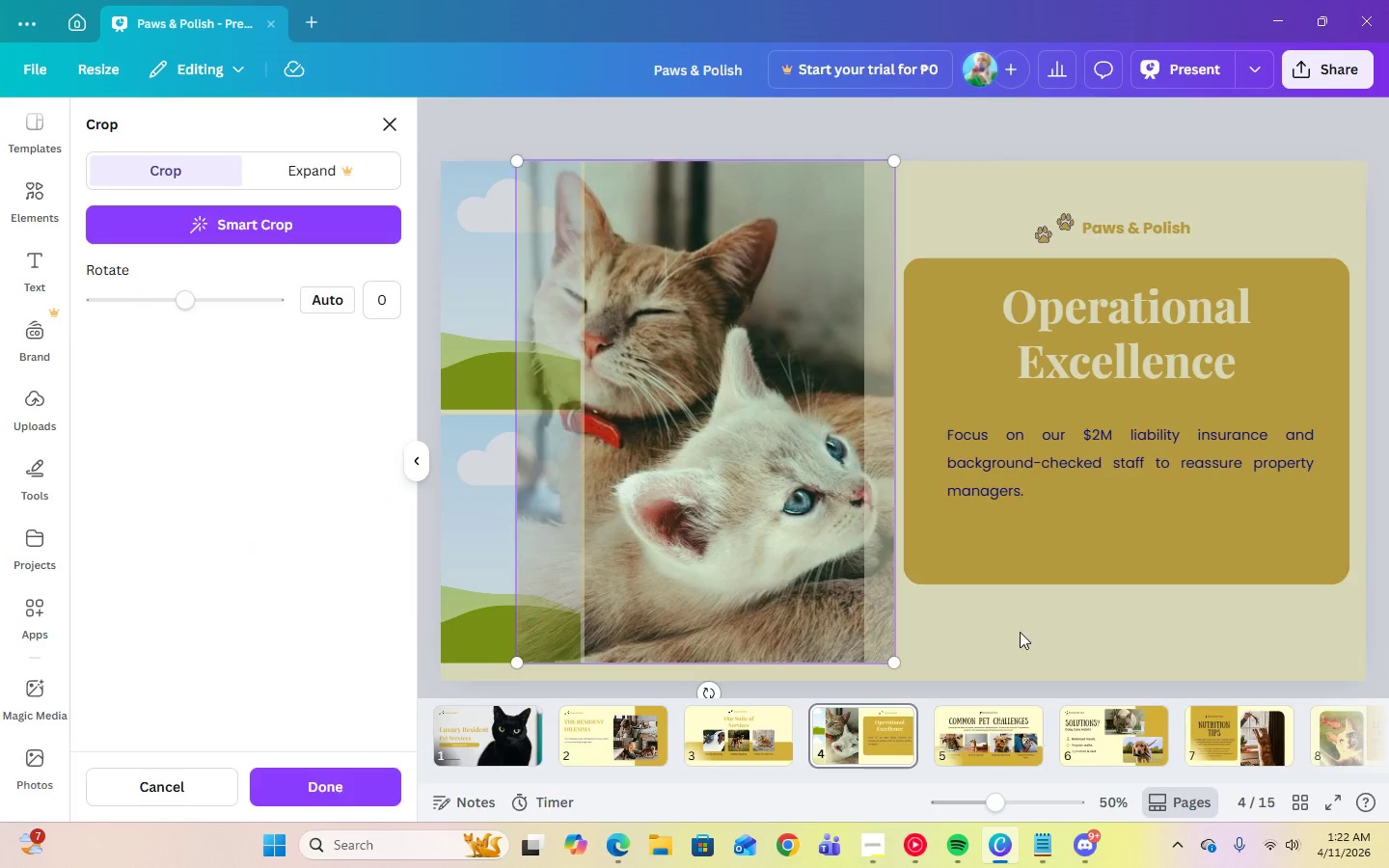 
left_click([1020, 632])
 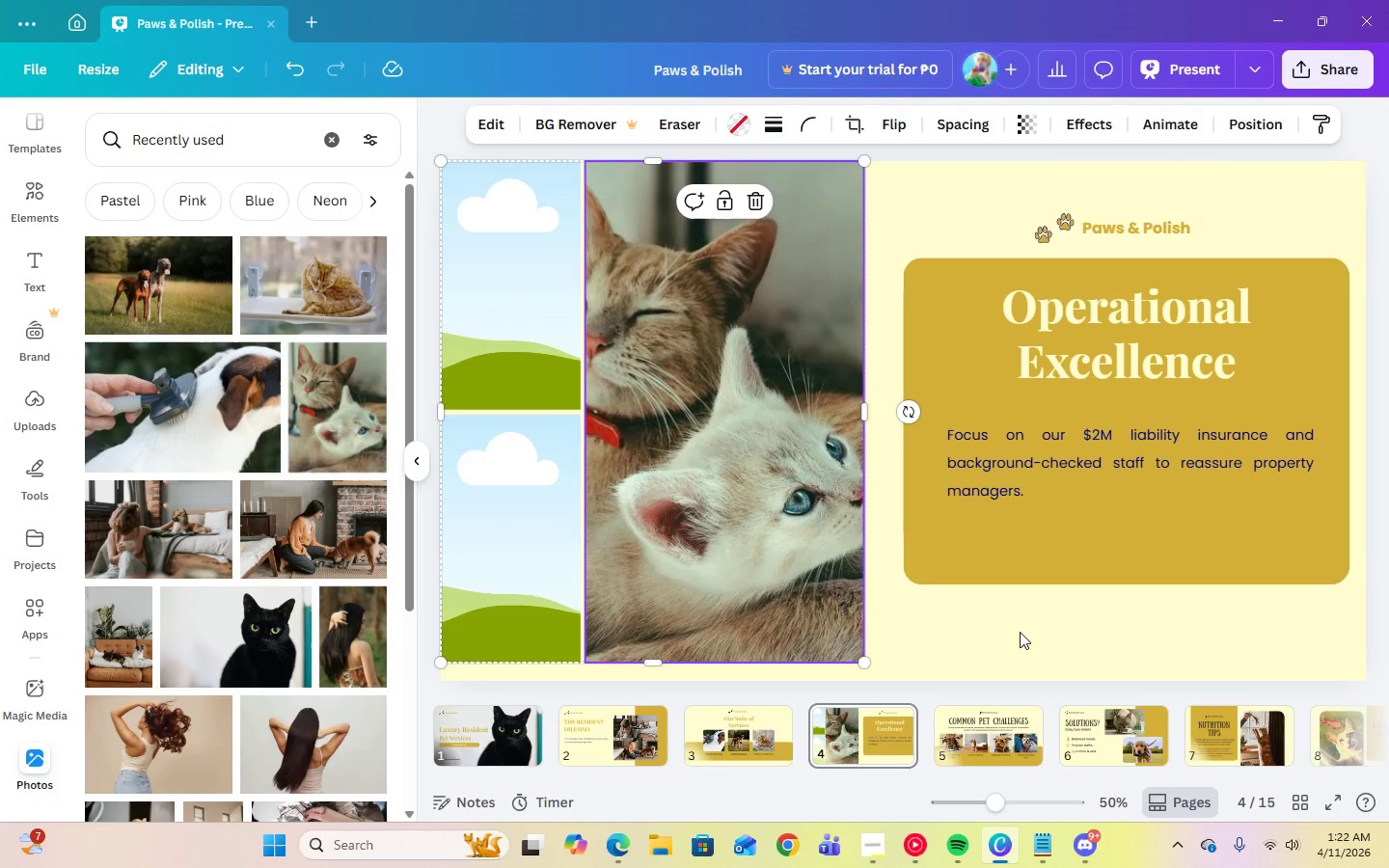 
left_click([1020, 632])
 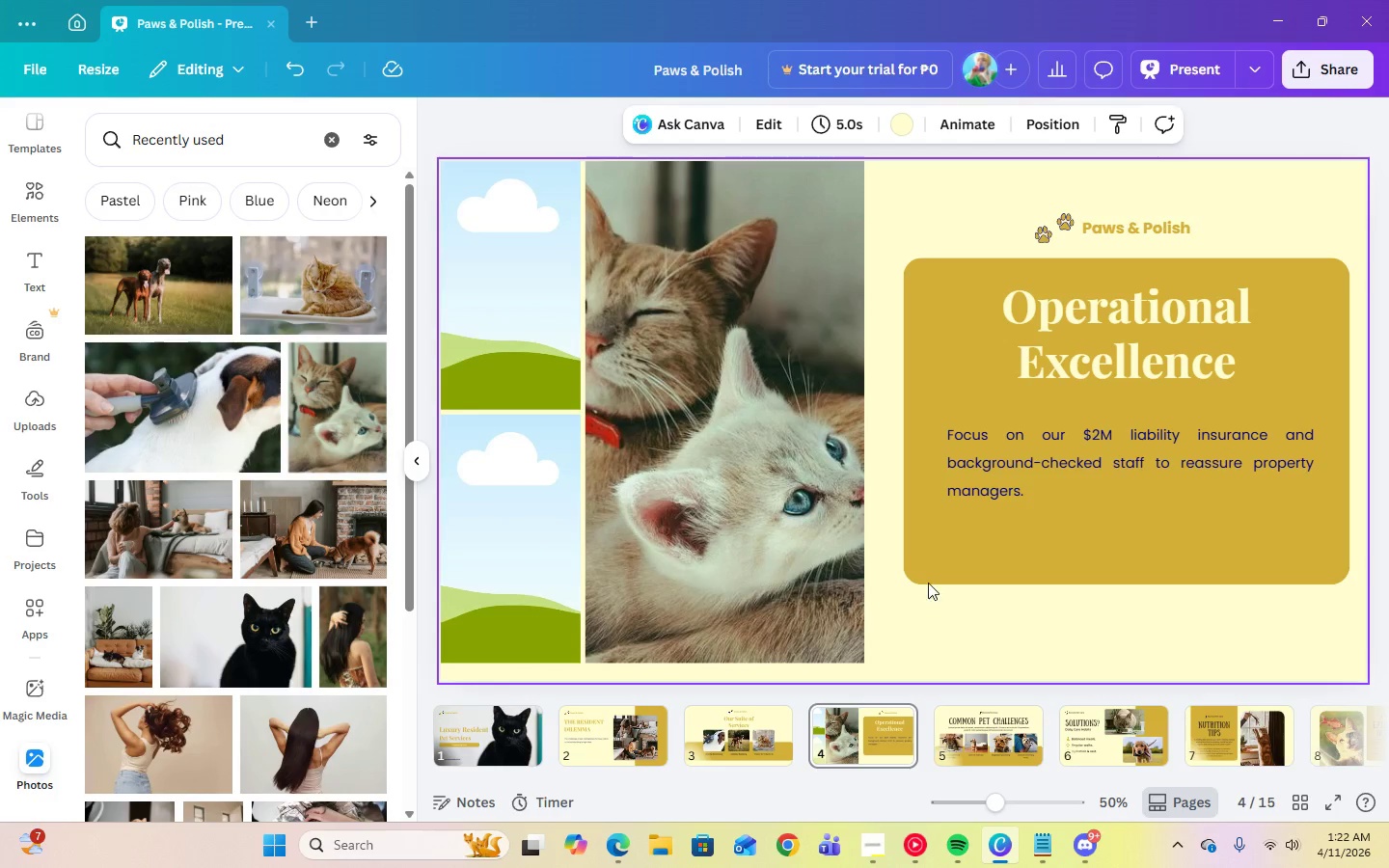 
left_click([753, 520])
 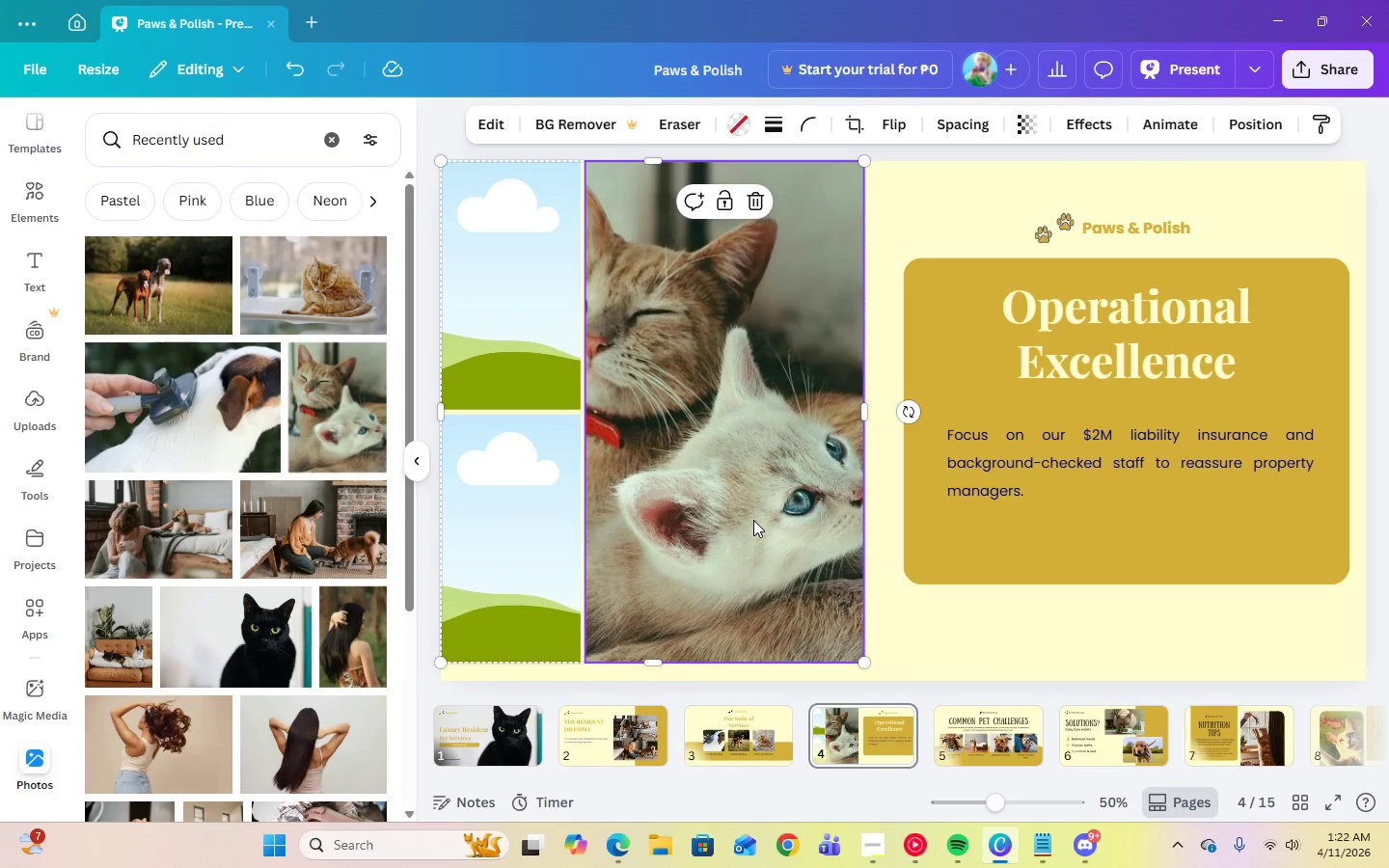 
right_click([753, 520])
 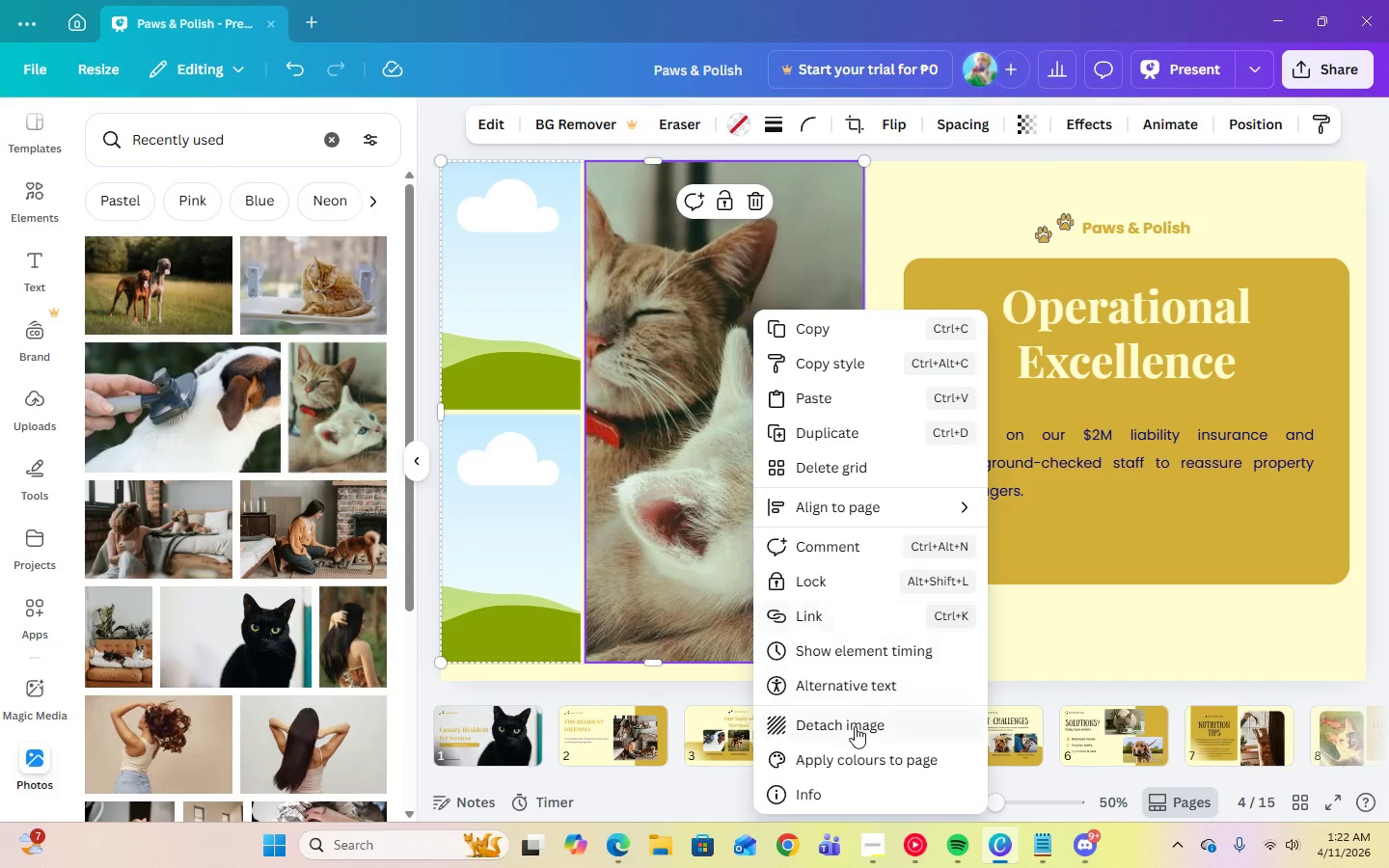 
left_click([855, 726])
 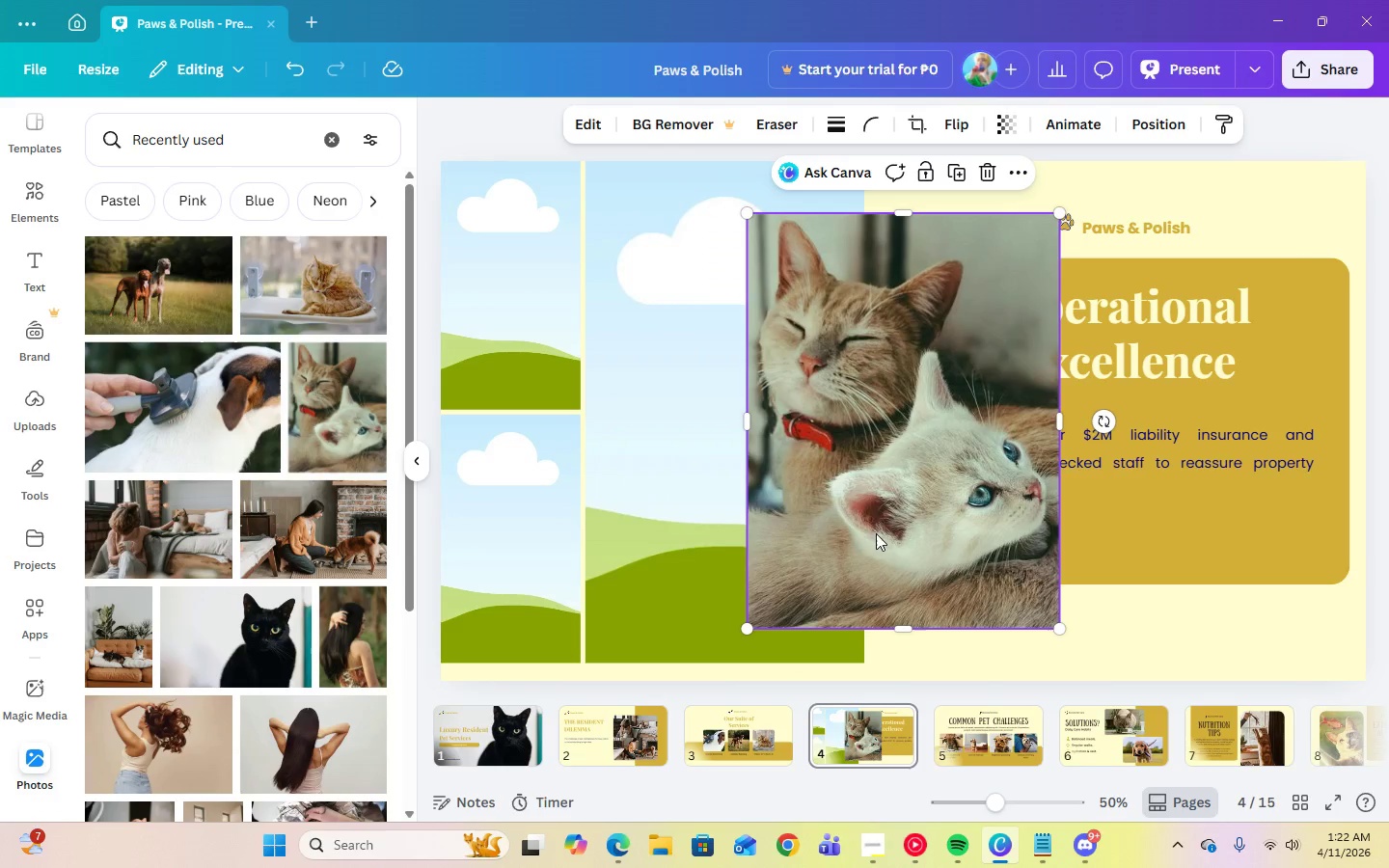 
left_click_drag(start_coordinate=[867, 511], to_coordinate=[522, 583])
 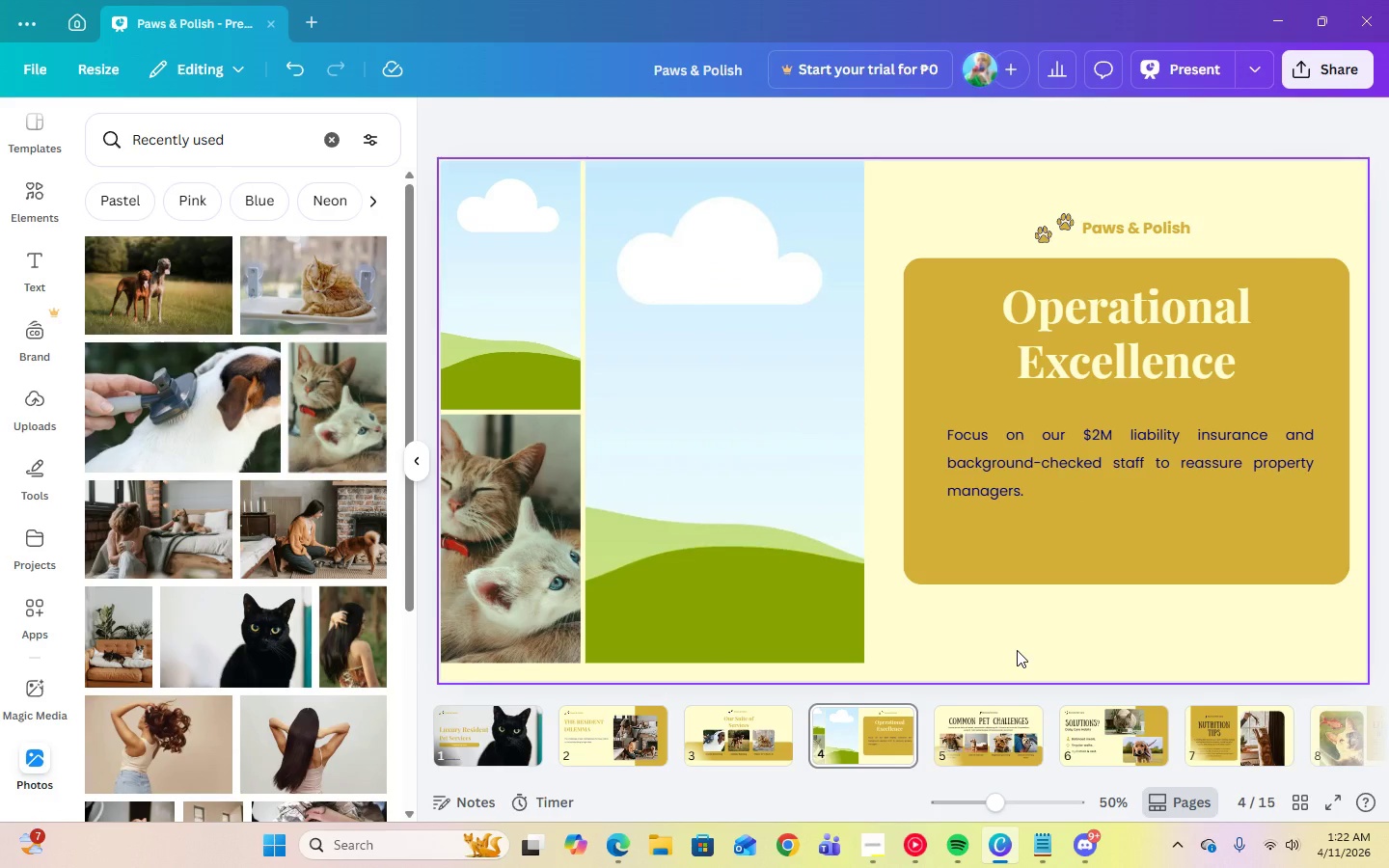 
left_click([1017, 650])
 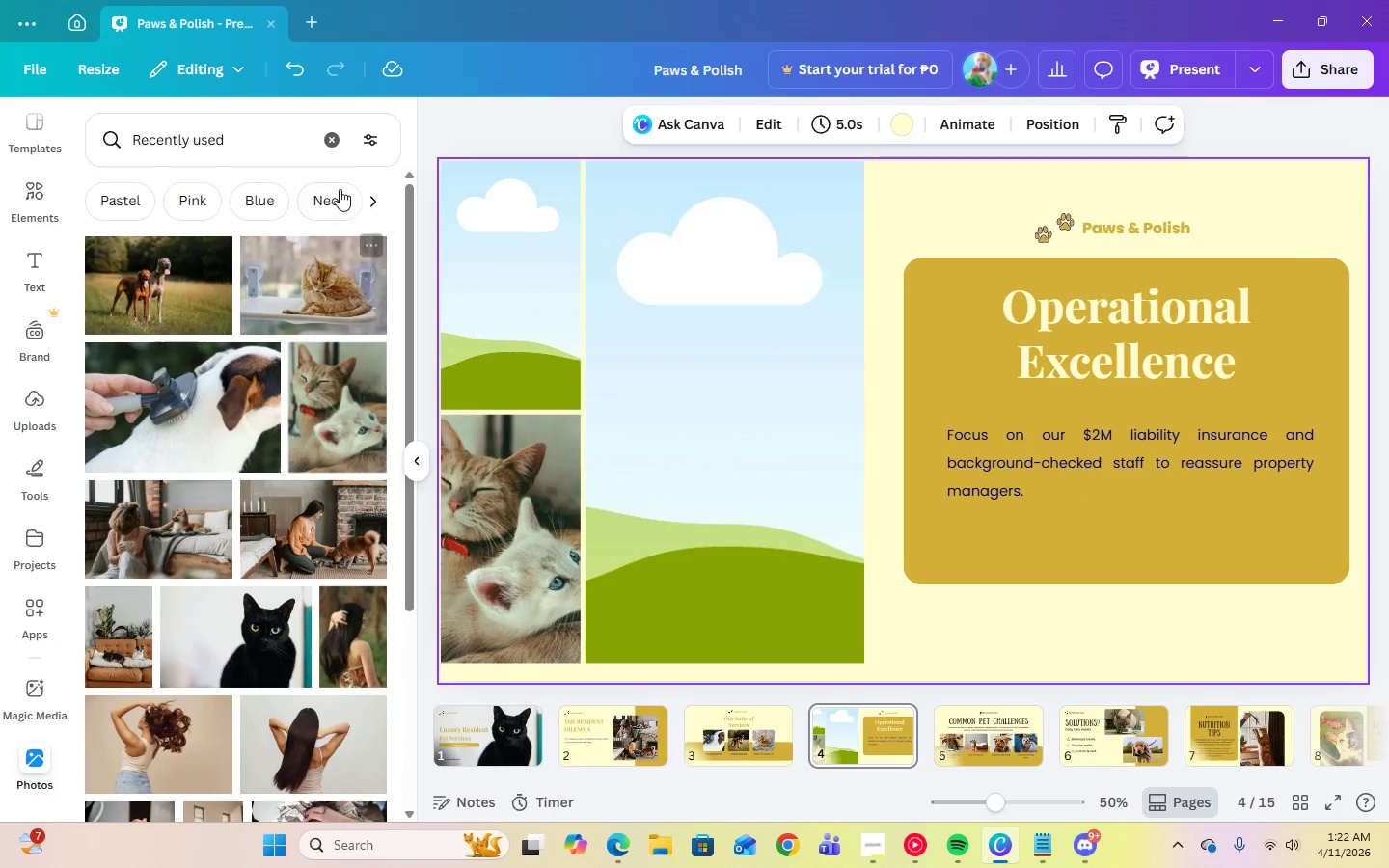 
left_click([124, 653])
 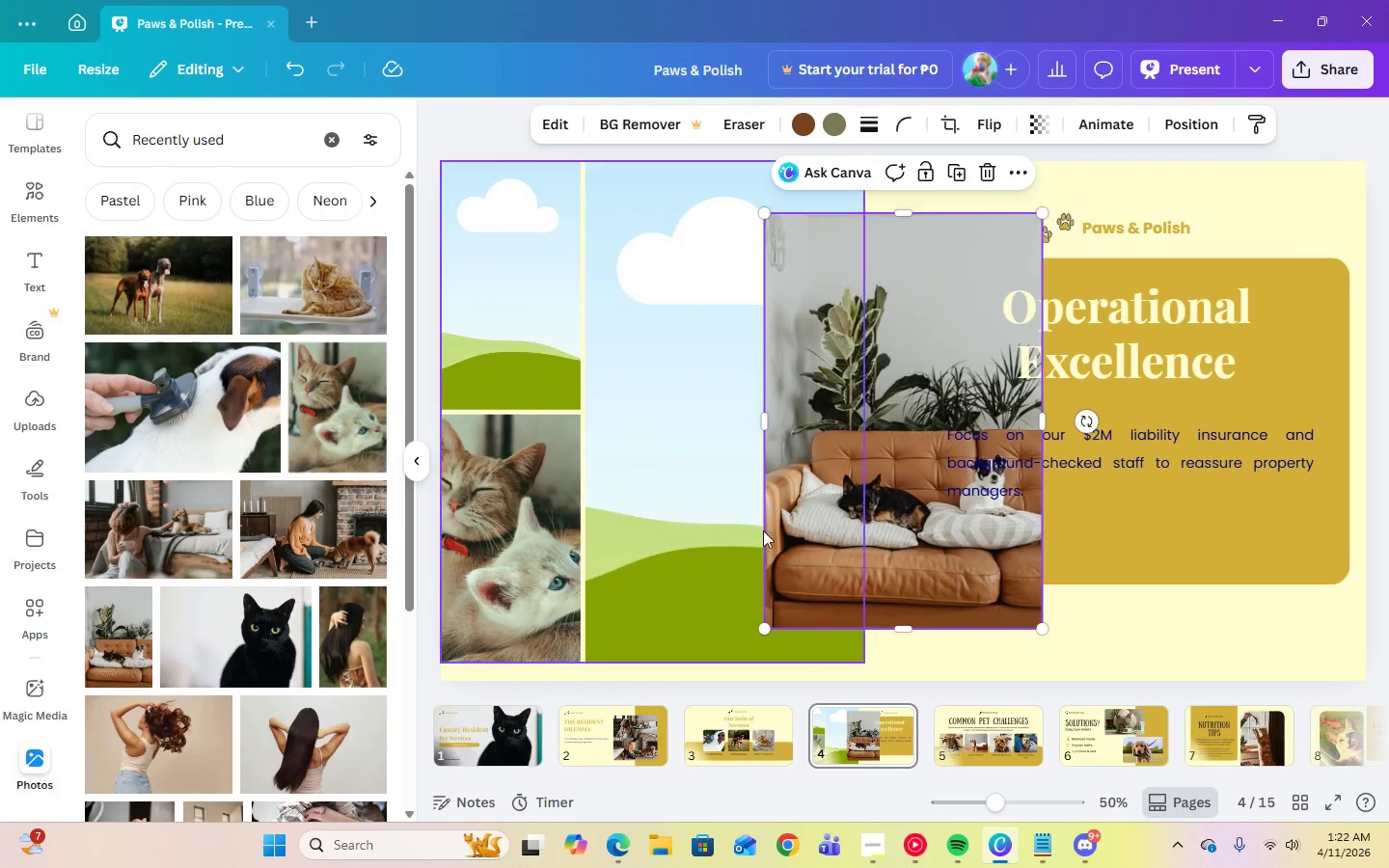 
left_click_drag(start_coordinate=[836, 523], to_coordinate=[731, 523])
 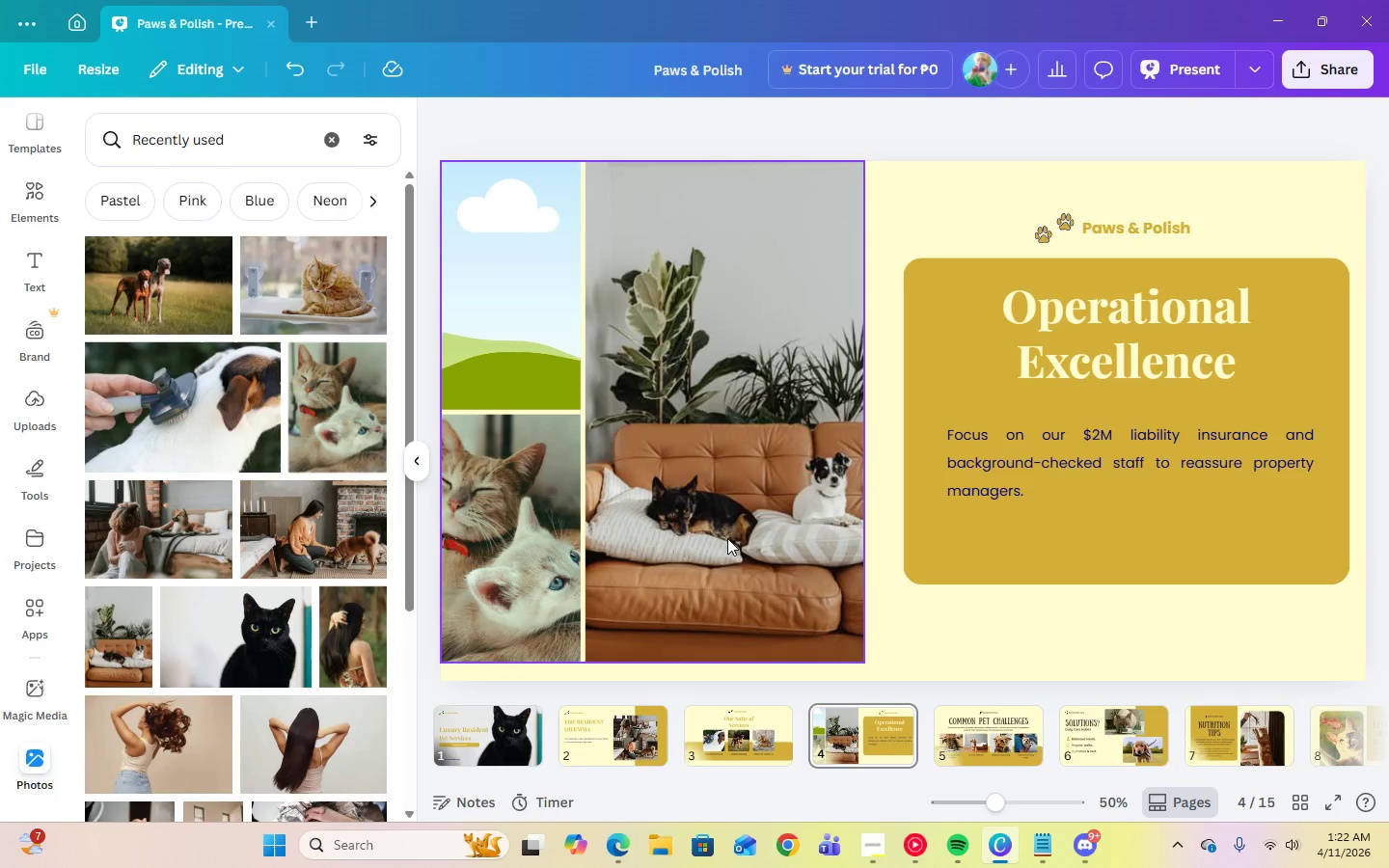 
left_click([724, 536])
 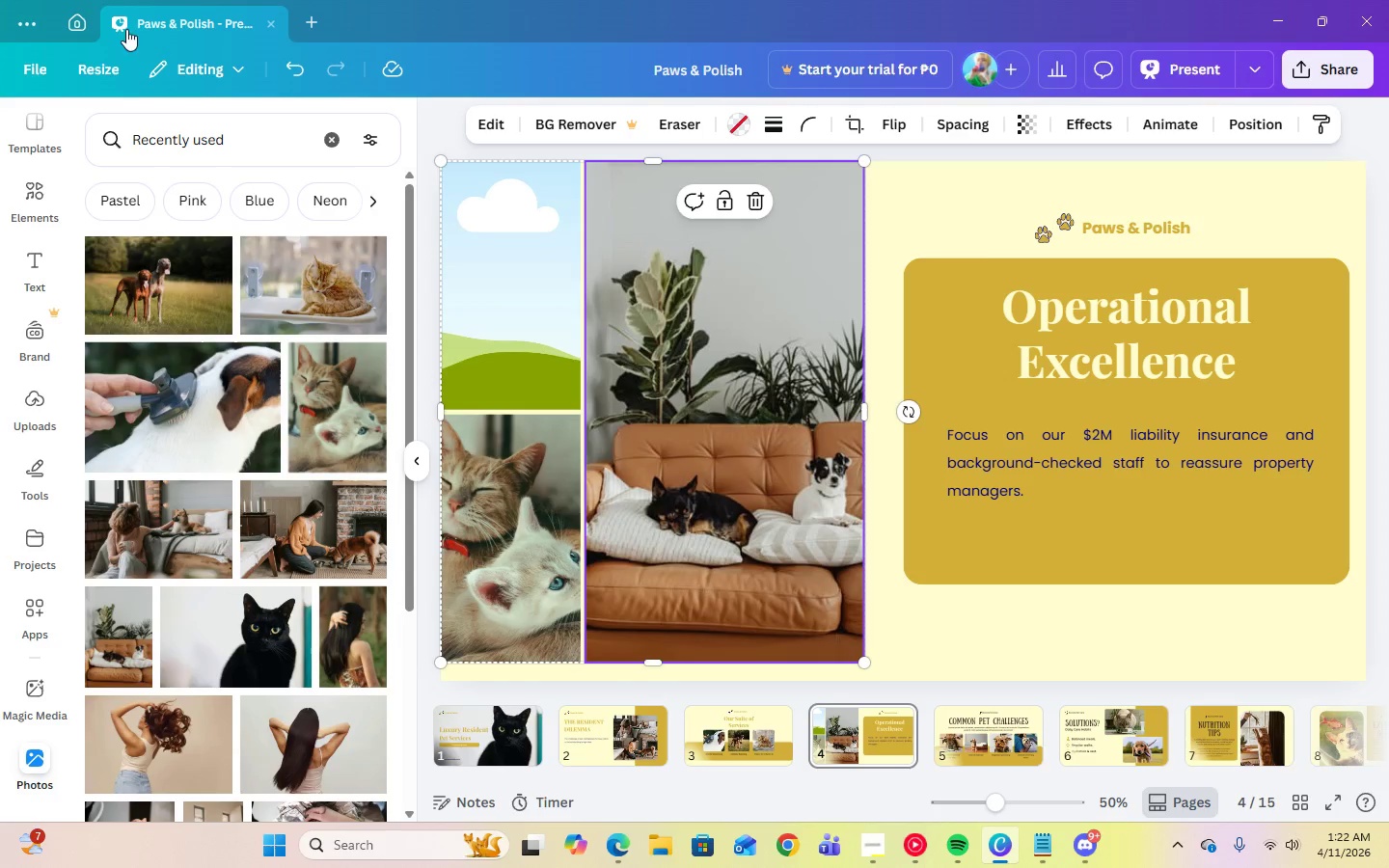 
left_click([309, 66])
 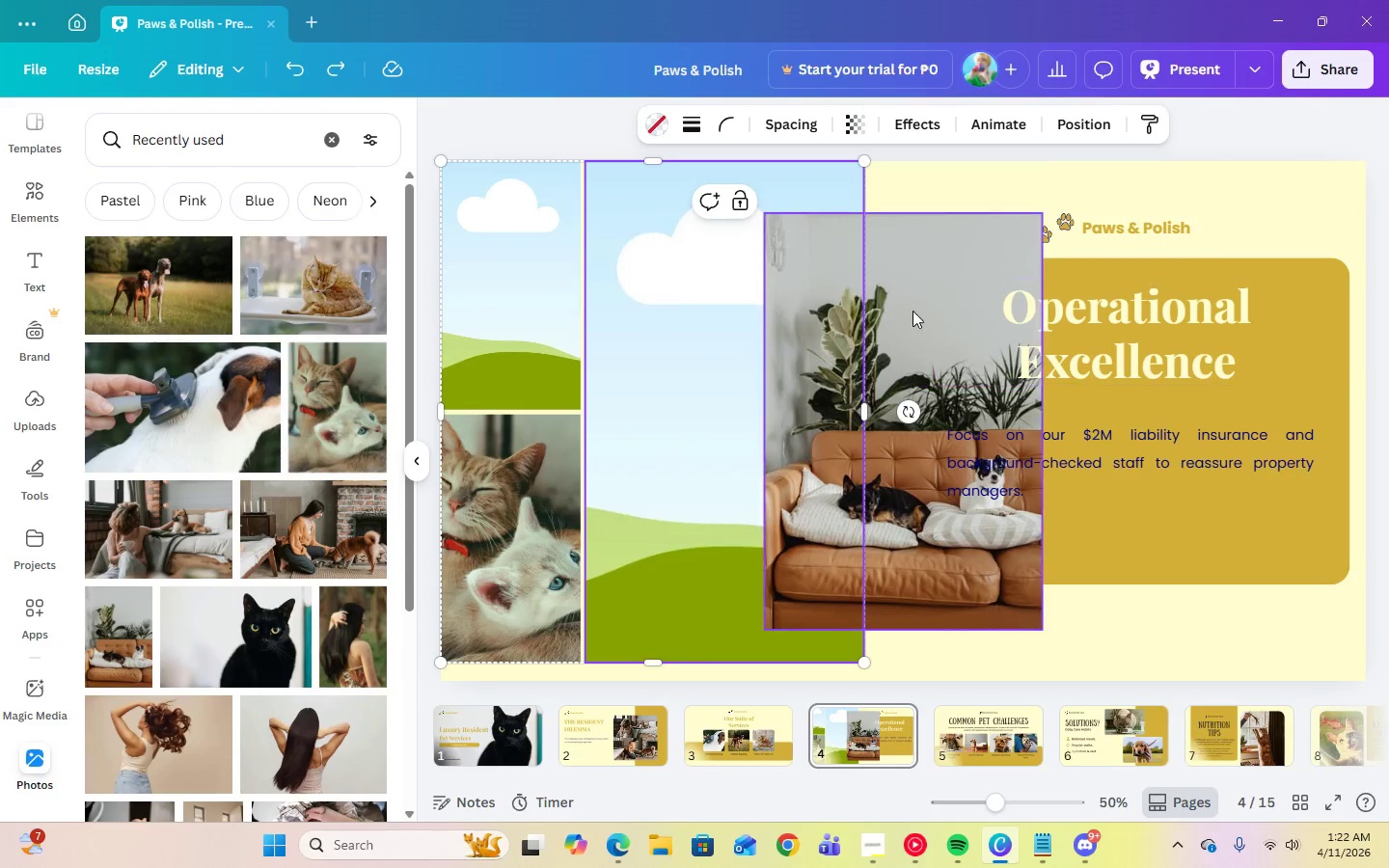 
left_click_drag(start_coordinate=[899, 257], to_coordinate=[536, 221])
 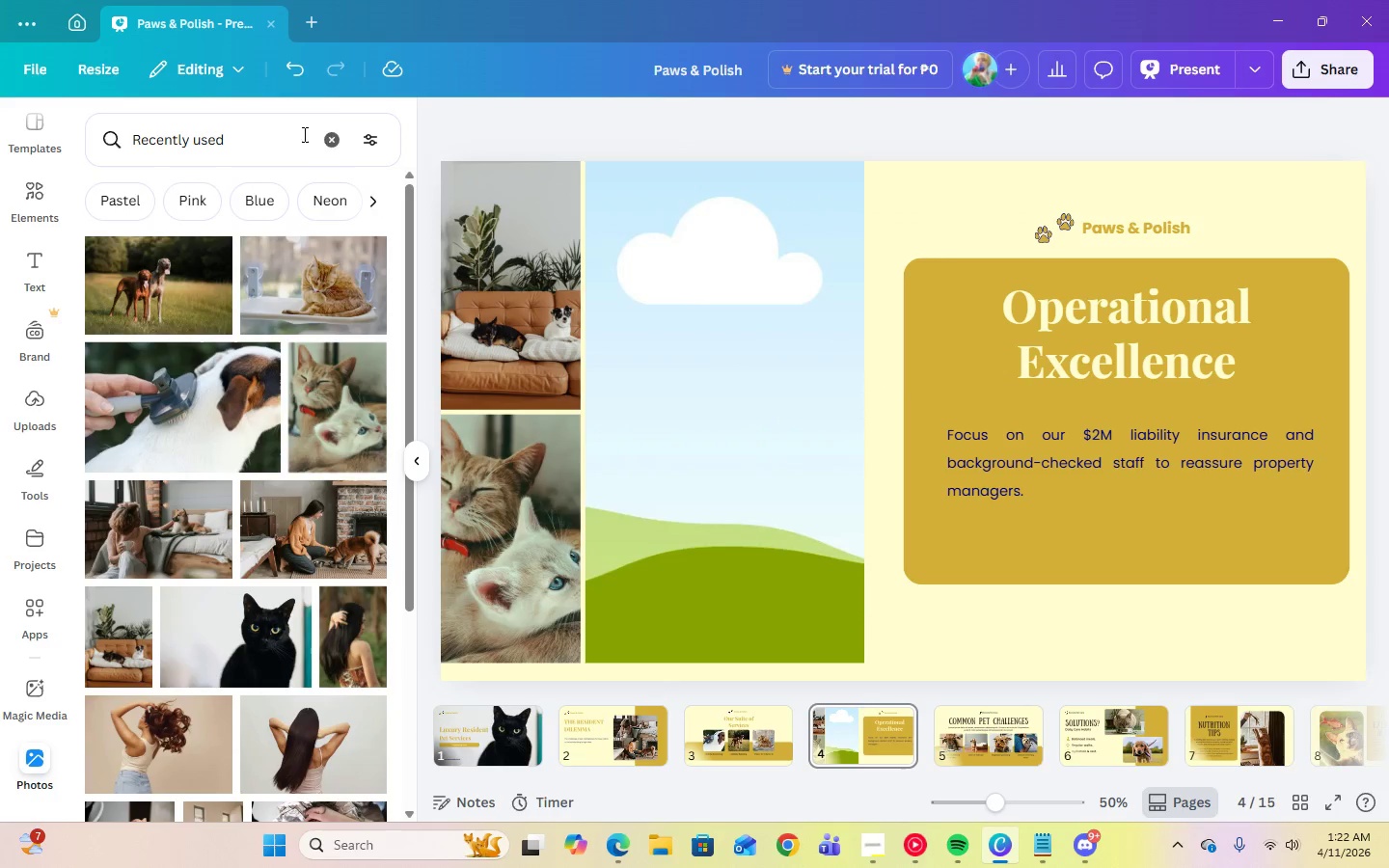 
double_click([272, 142])
 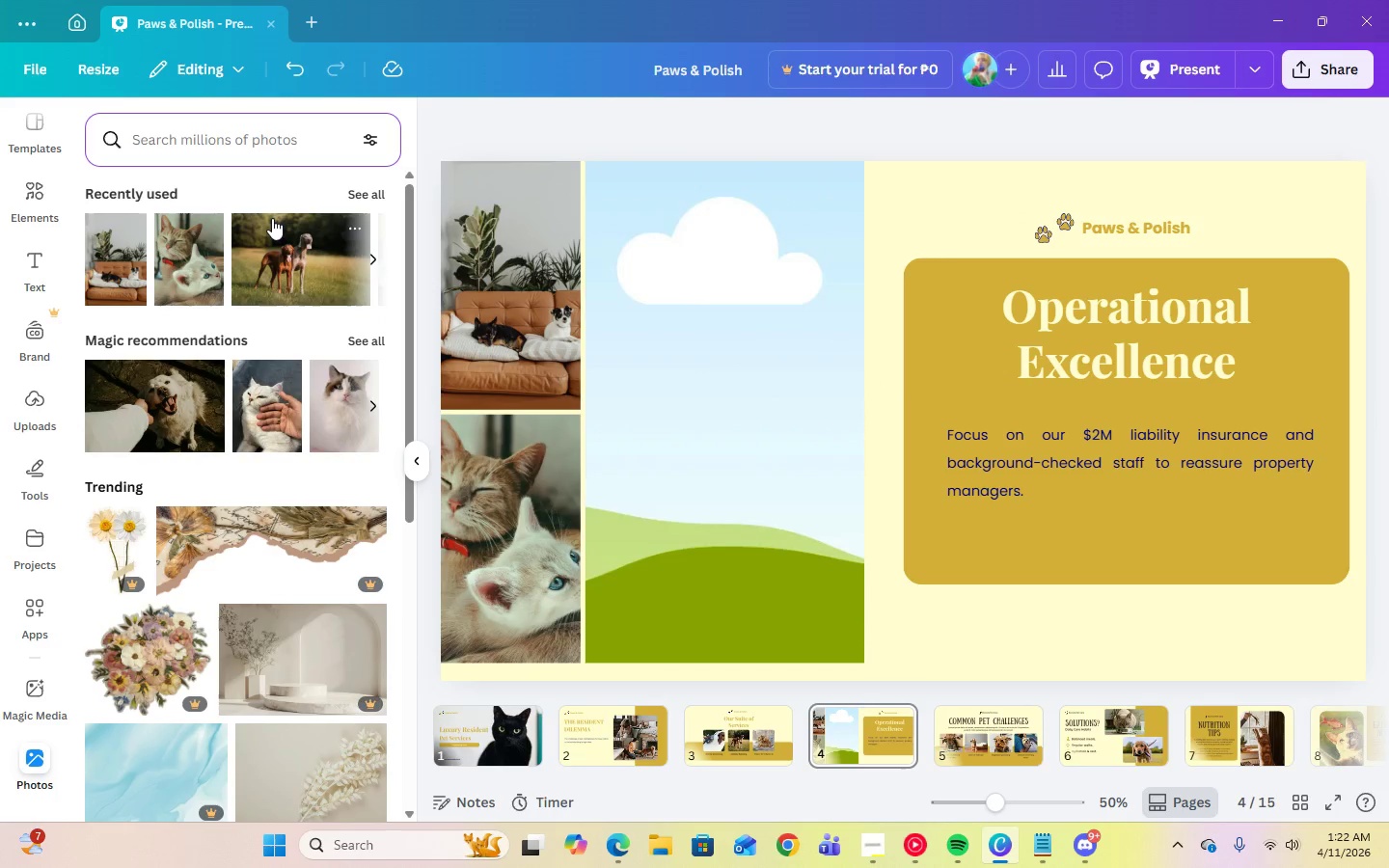 
key(G)
 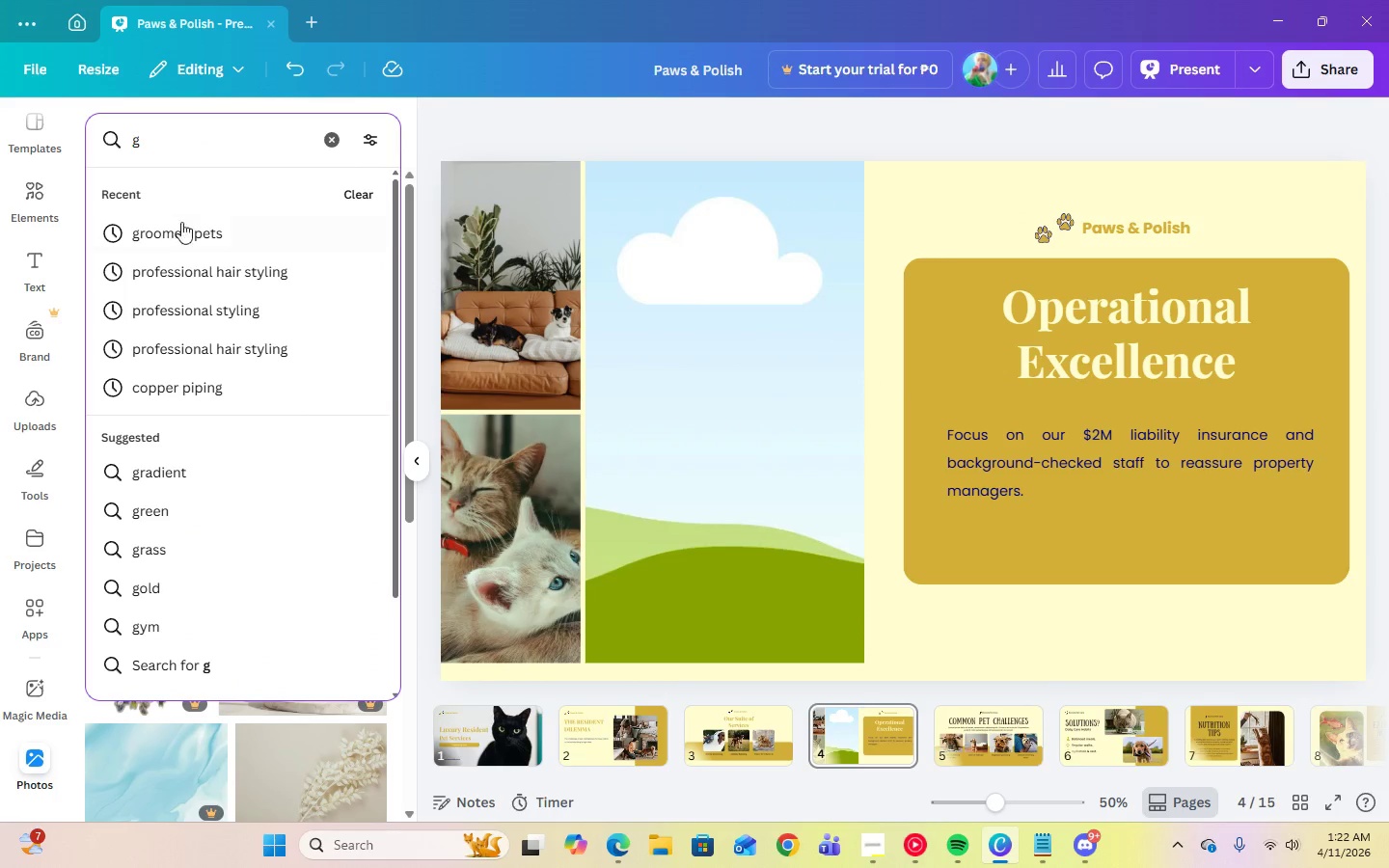 
left_click([180, 227])
 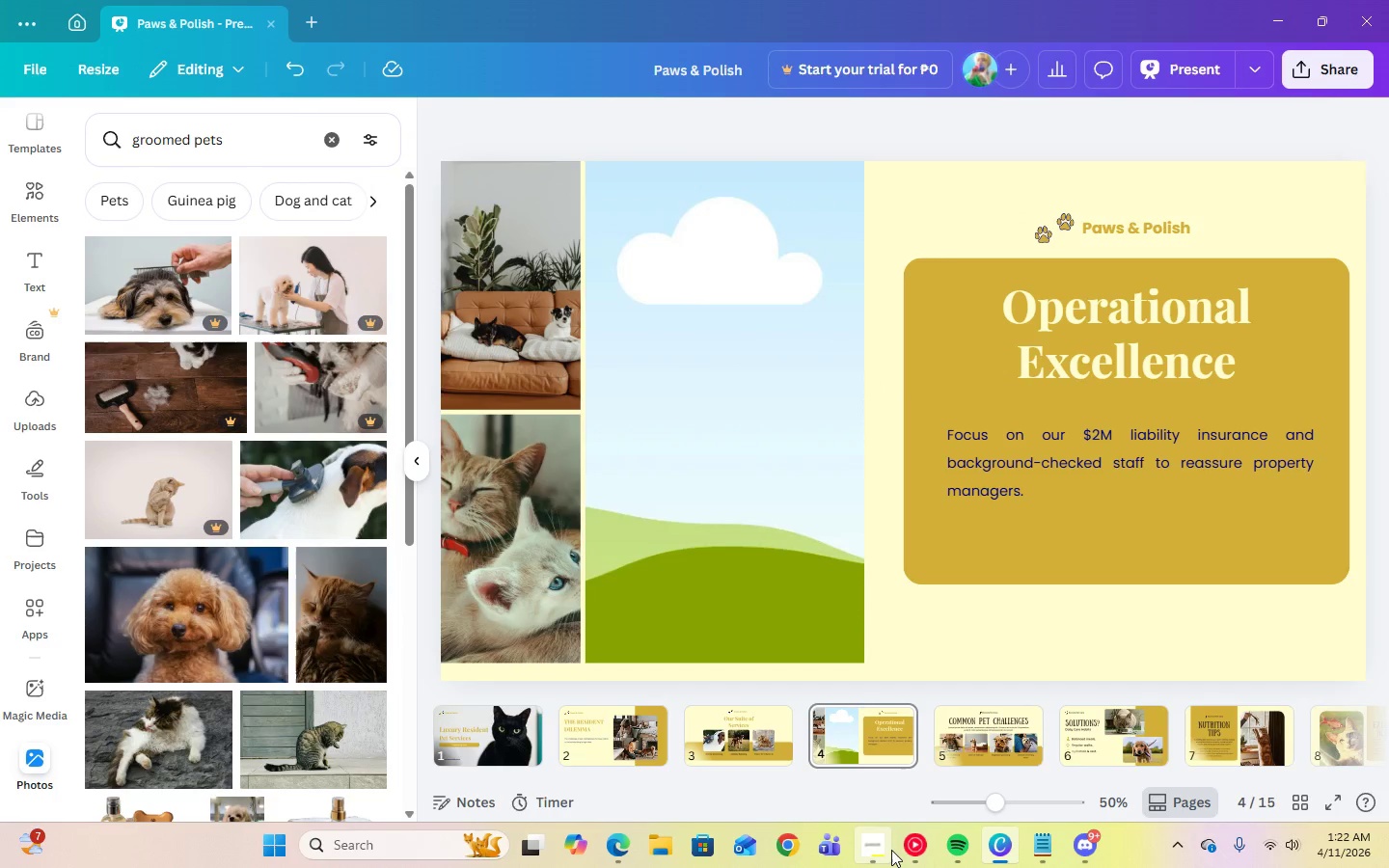 
left_click([929, 847])
 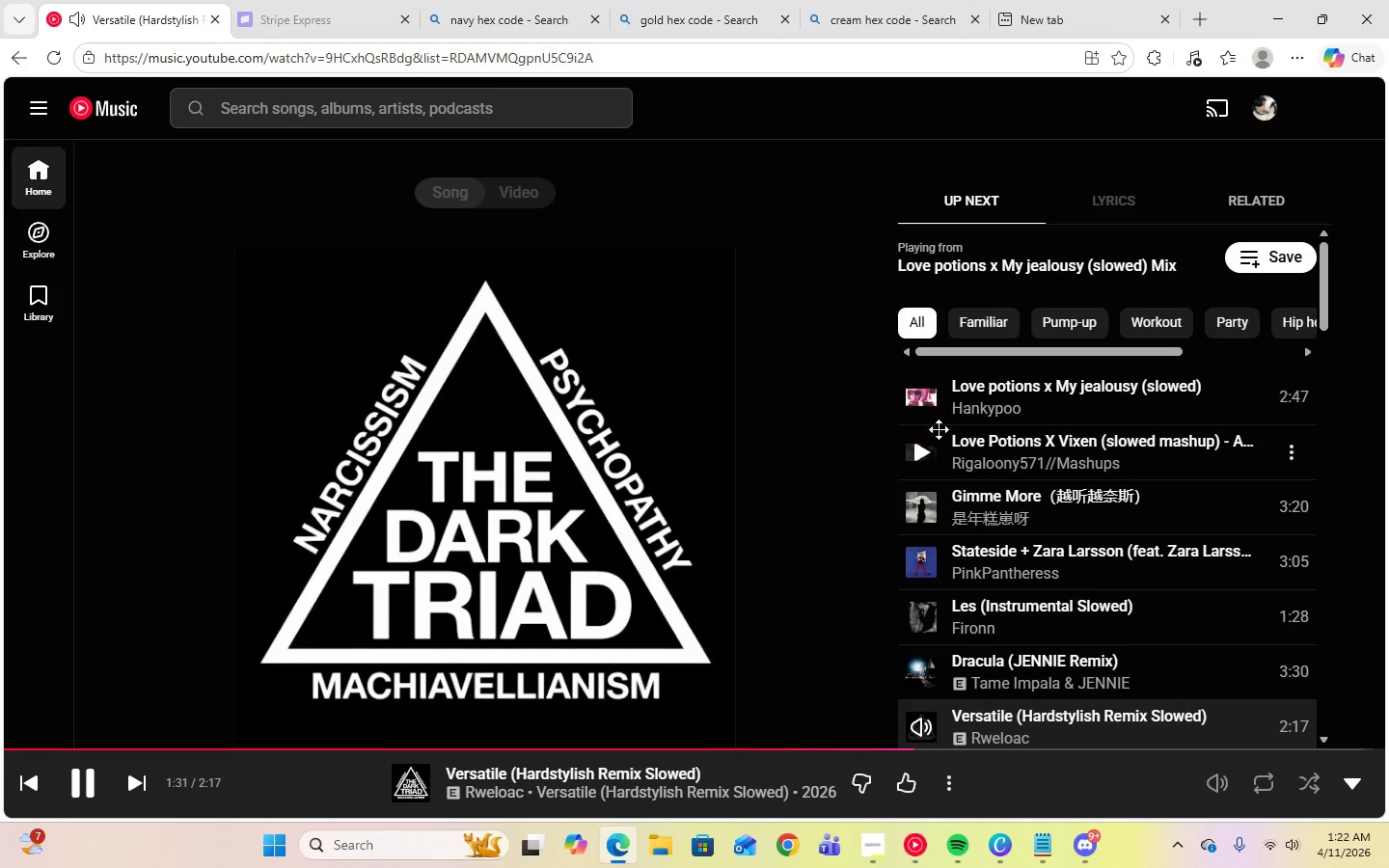 
left_click([917, 453])
 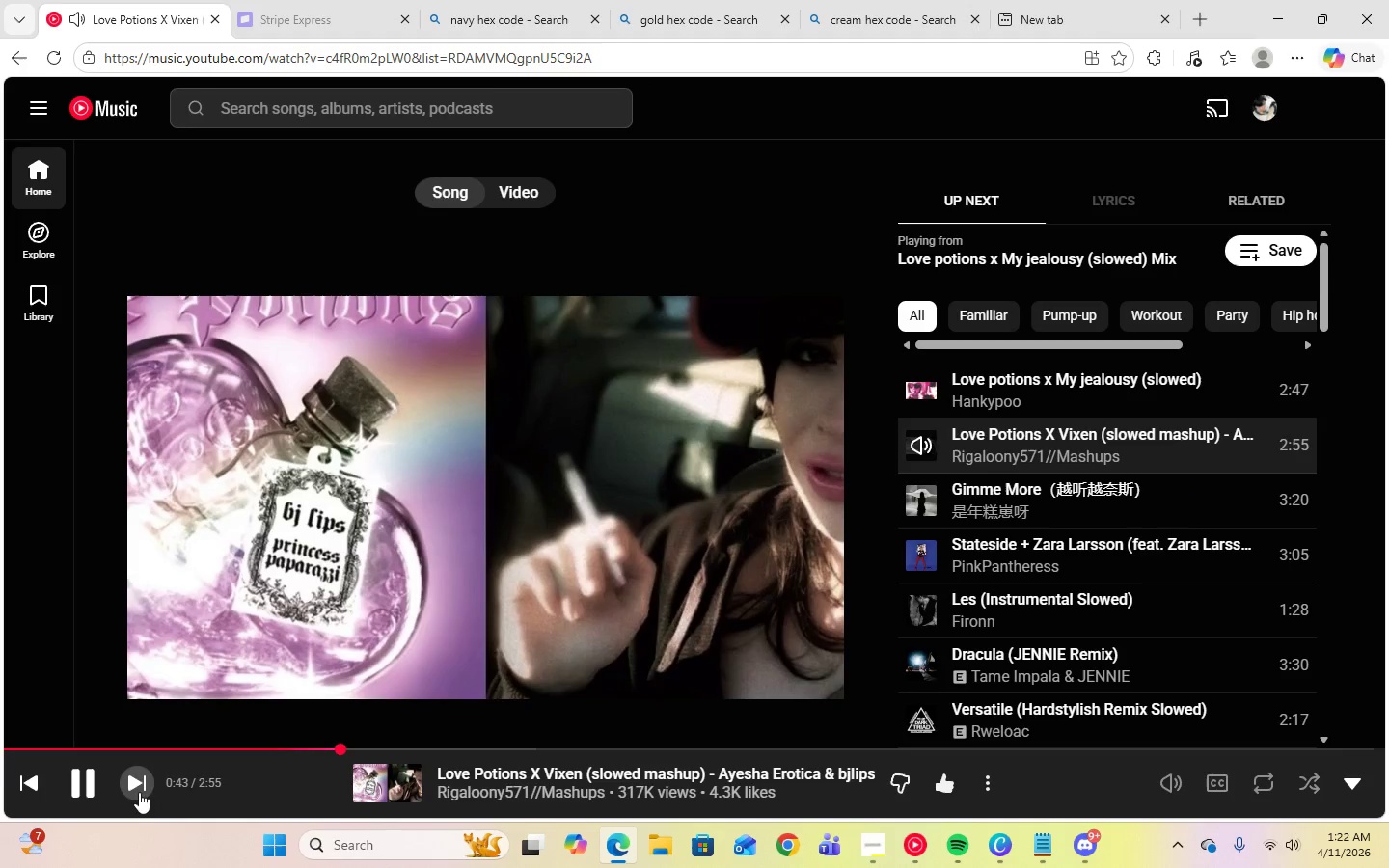 
double_click([25, 781])
 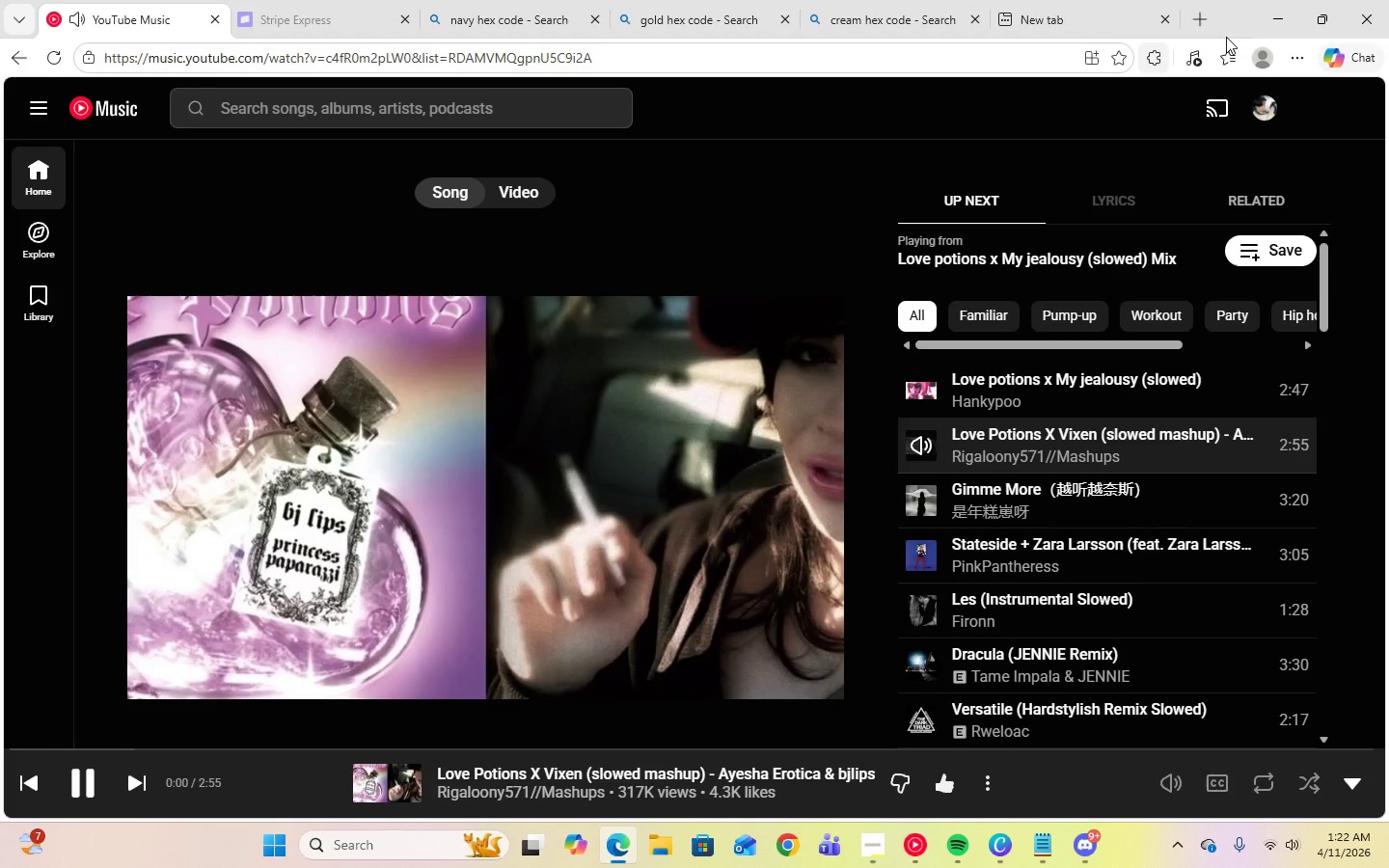 
left_click([1291, 27])
 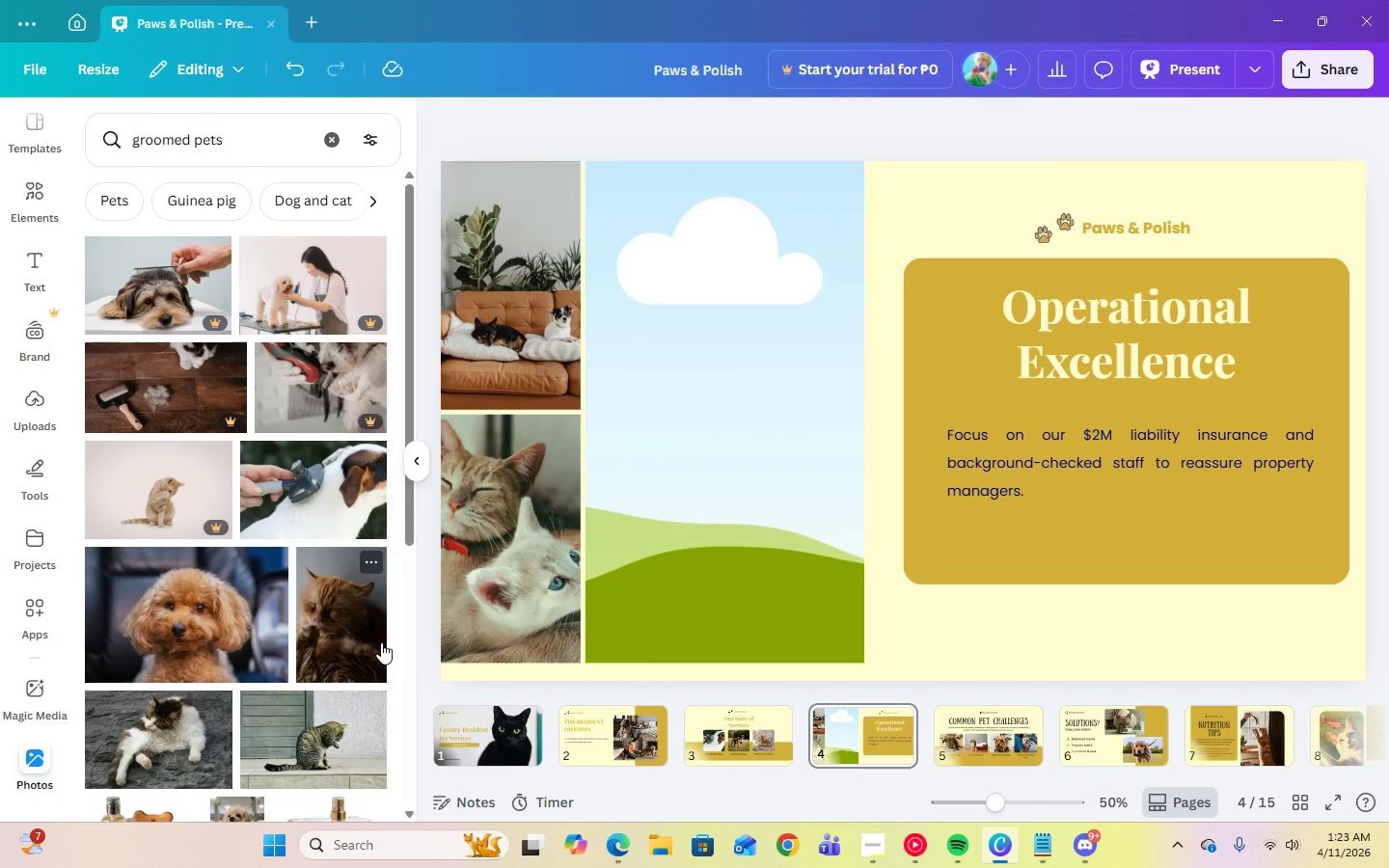 
scroll: coordinate [249, 636], scroll_direction: down, amount: 10.0
 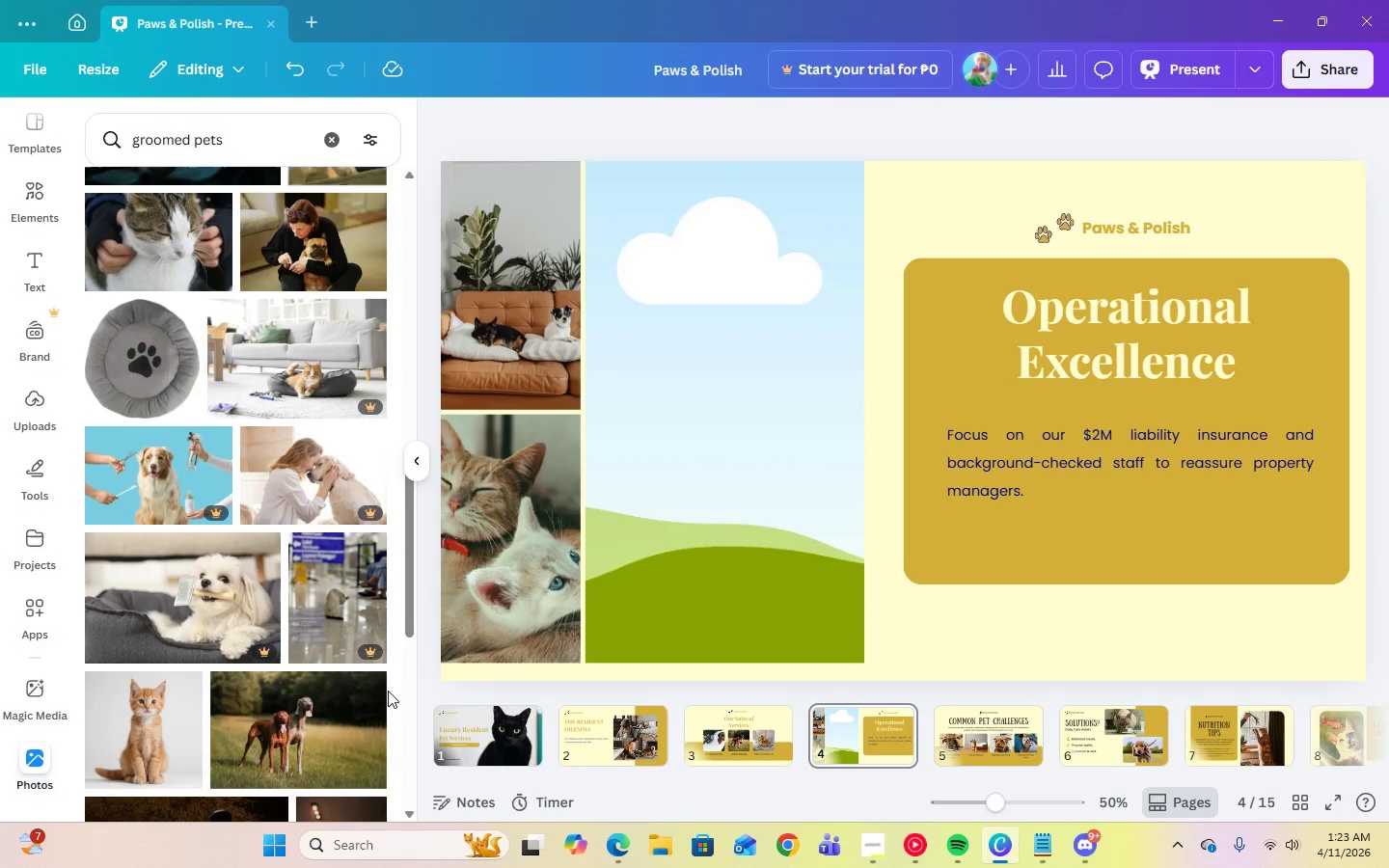 
scroll: coordinate [290, 710], scroll_direction: down, amount: 10.0
 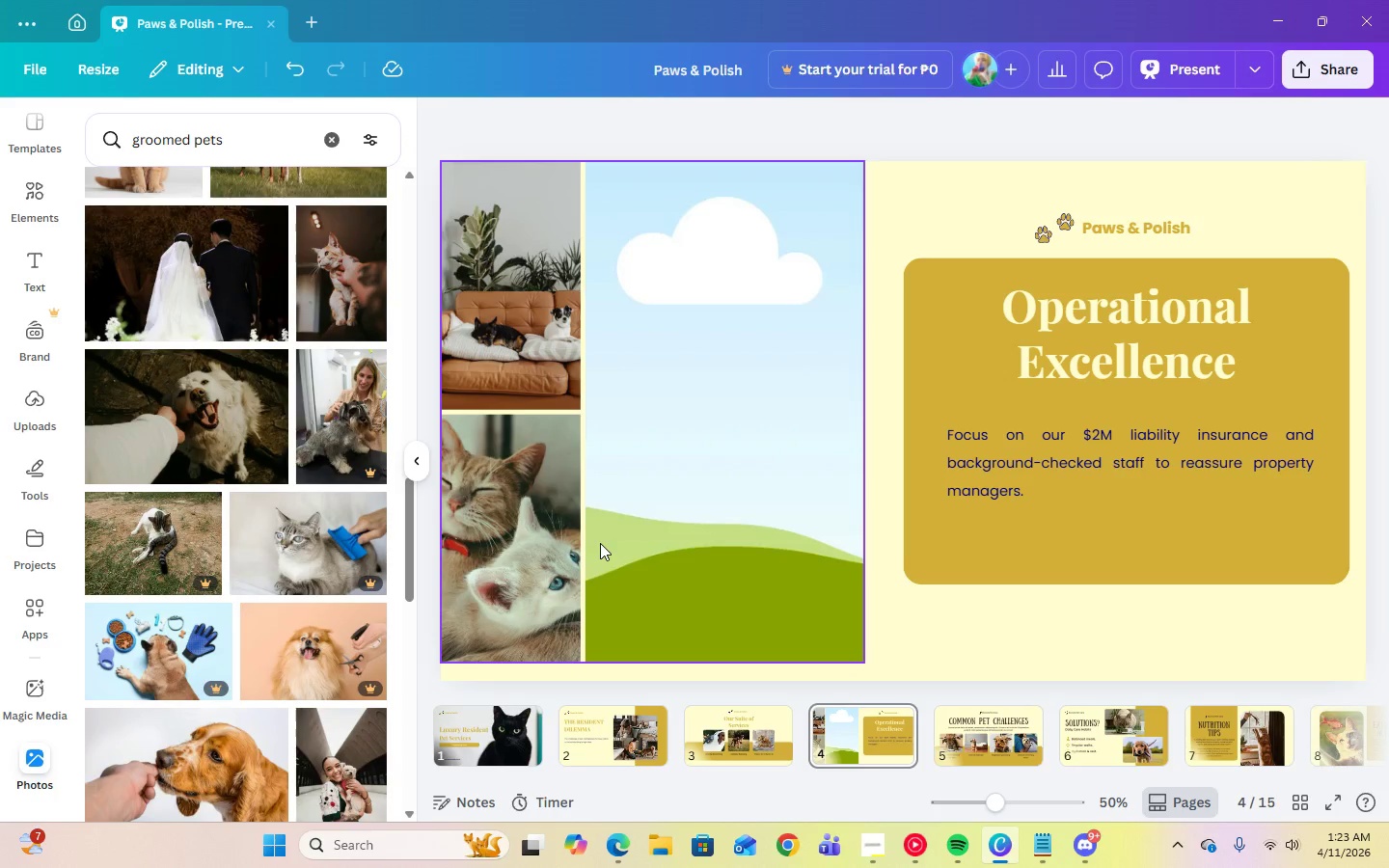 
double_click([531, 574])
 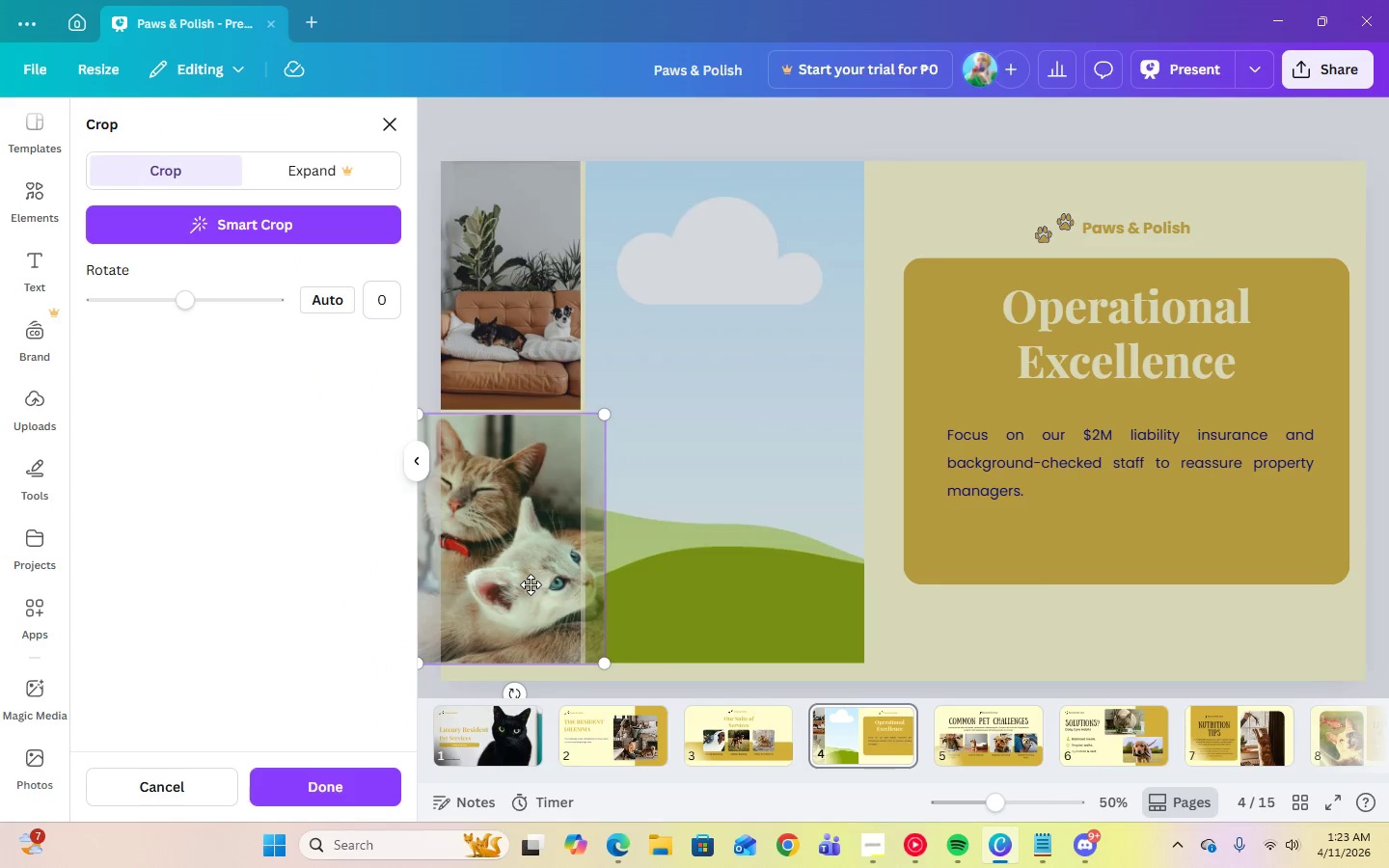 
left_click_drag(start_coordinate=[531, 584], to_coordinate=[515, 585])
 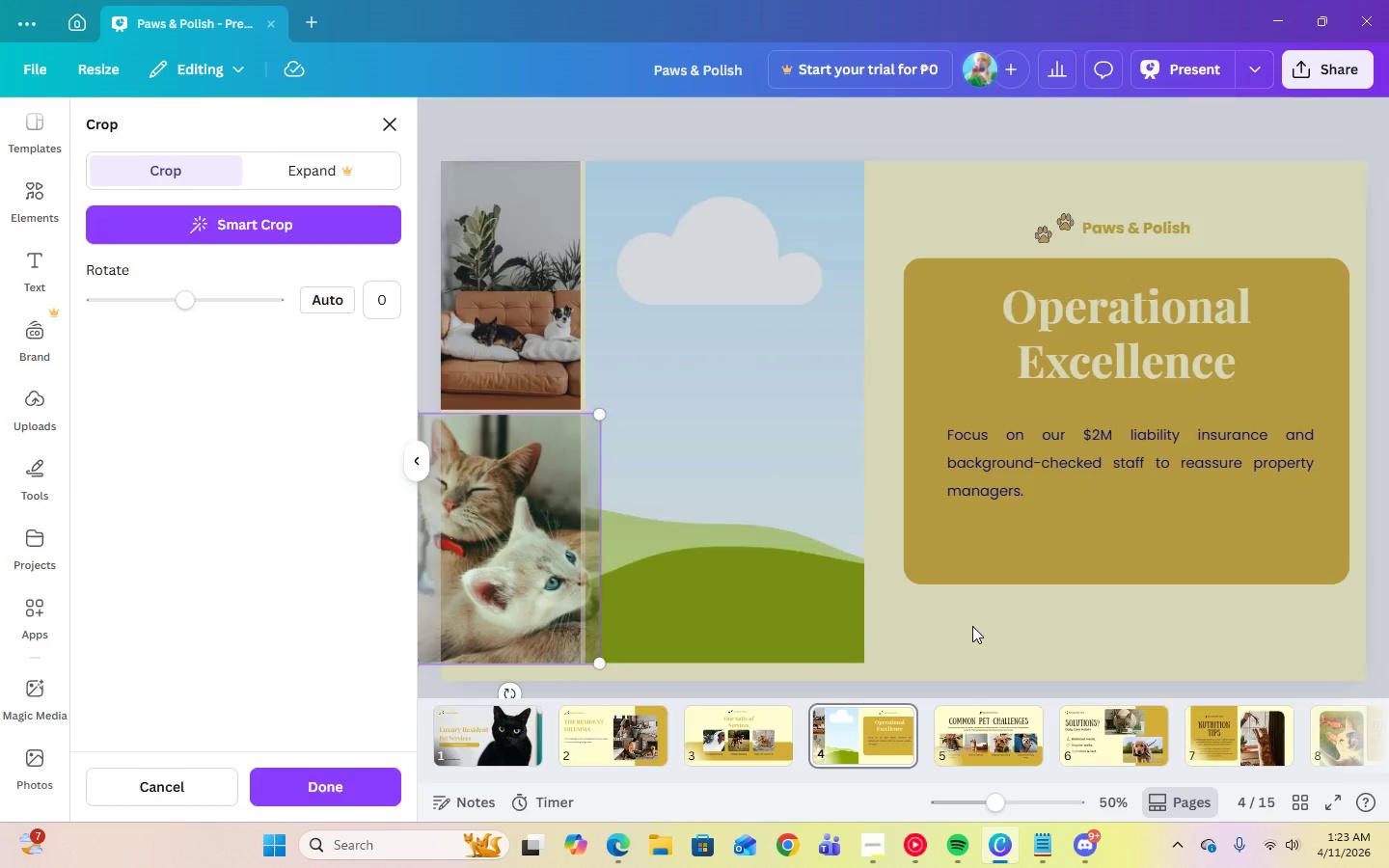 
left_click([972, 626])
 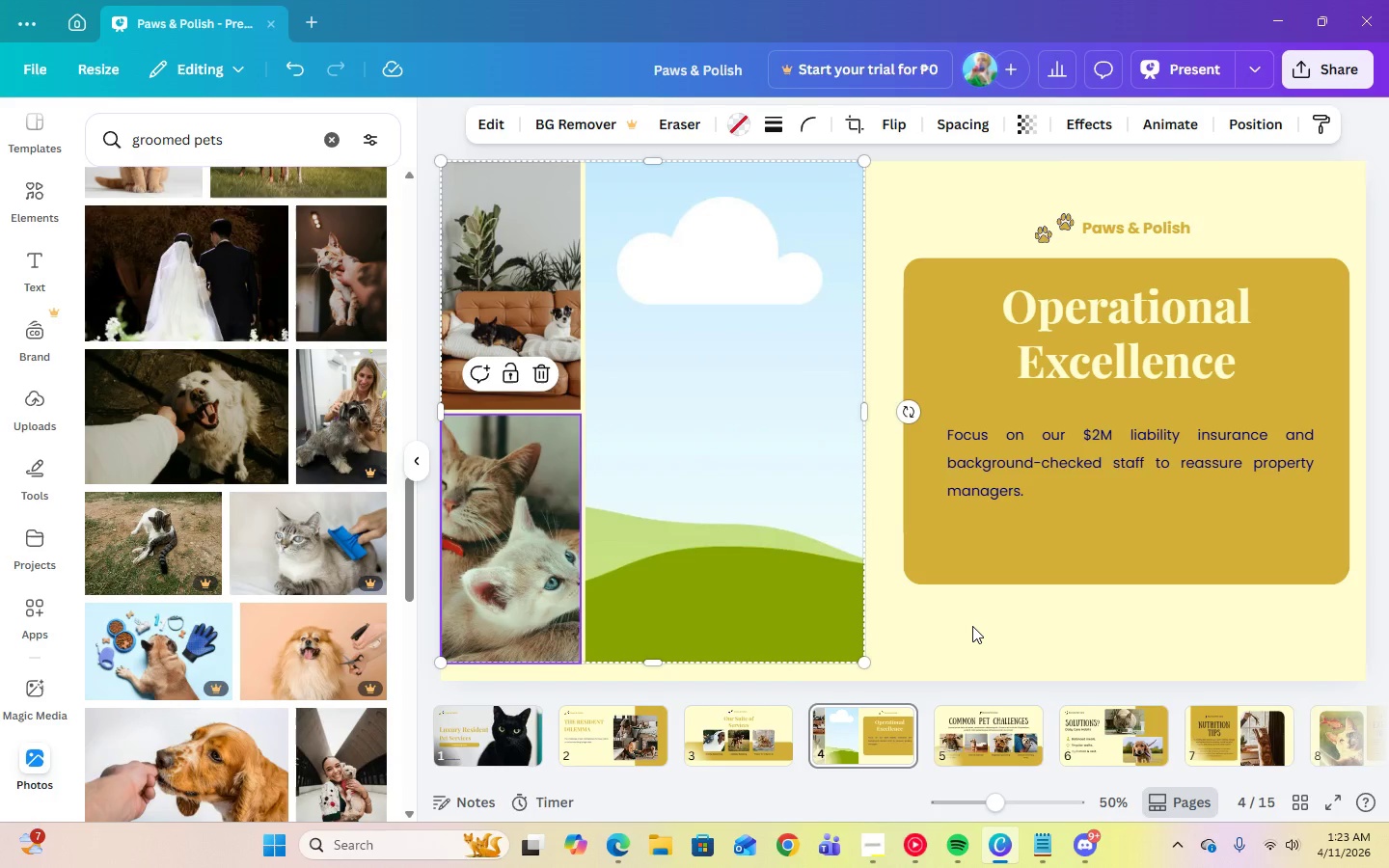 
left_click([972, 626])
 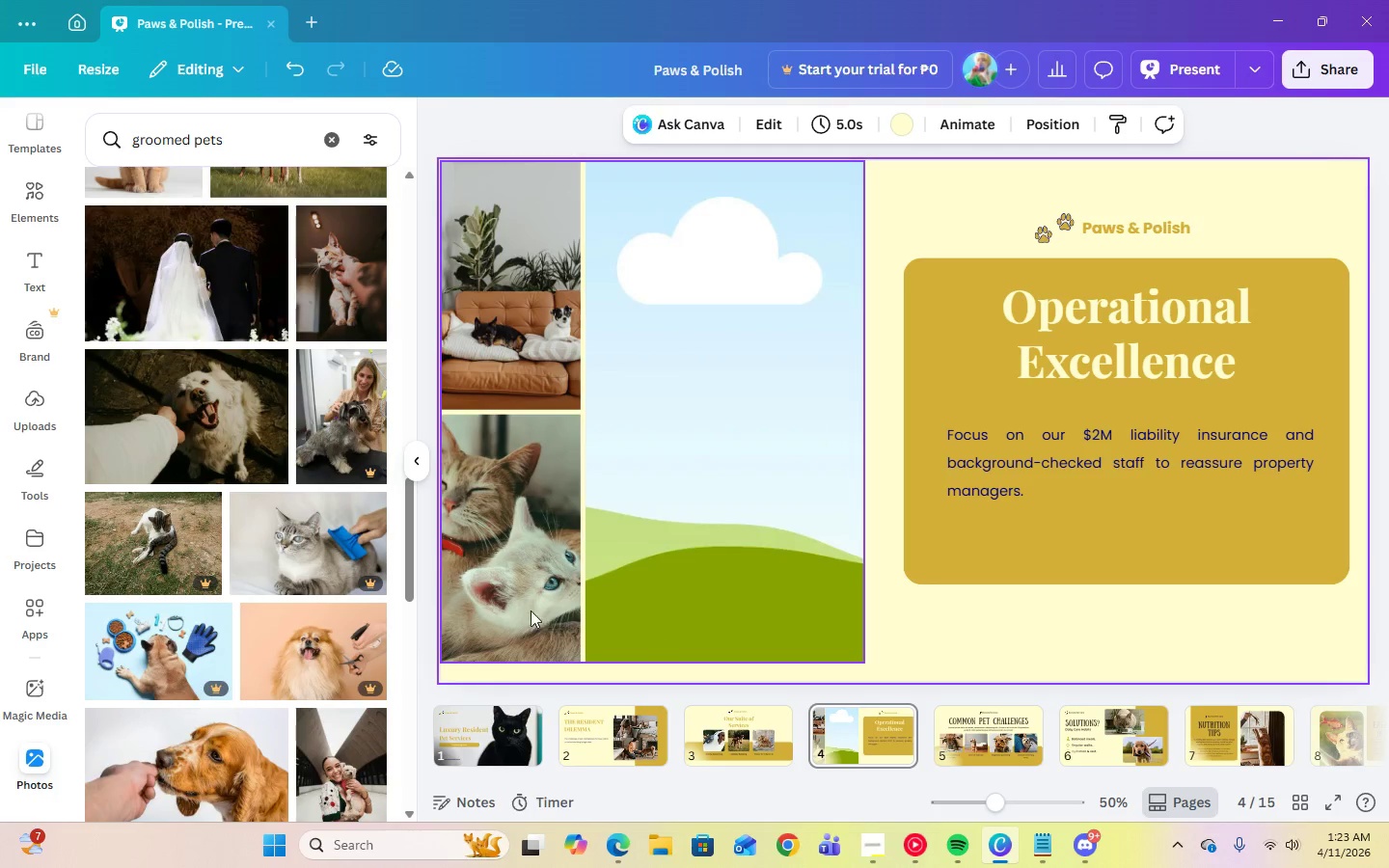 
double_click([524, 608])
 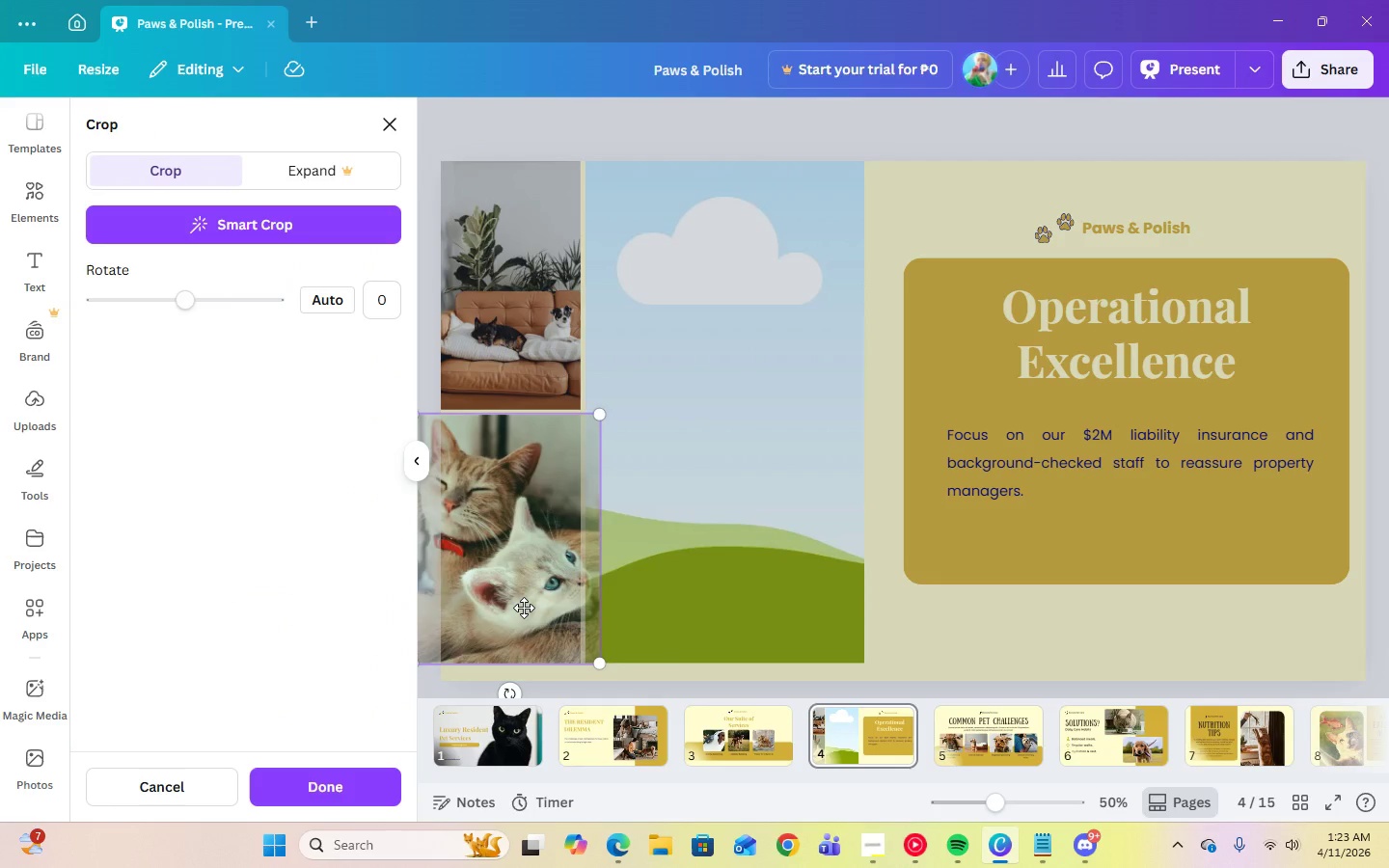 
left_click_drag(start_coordinate=[524, 608], to_coordinate=[536, 608])
 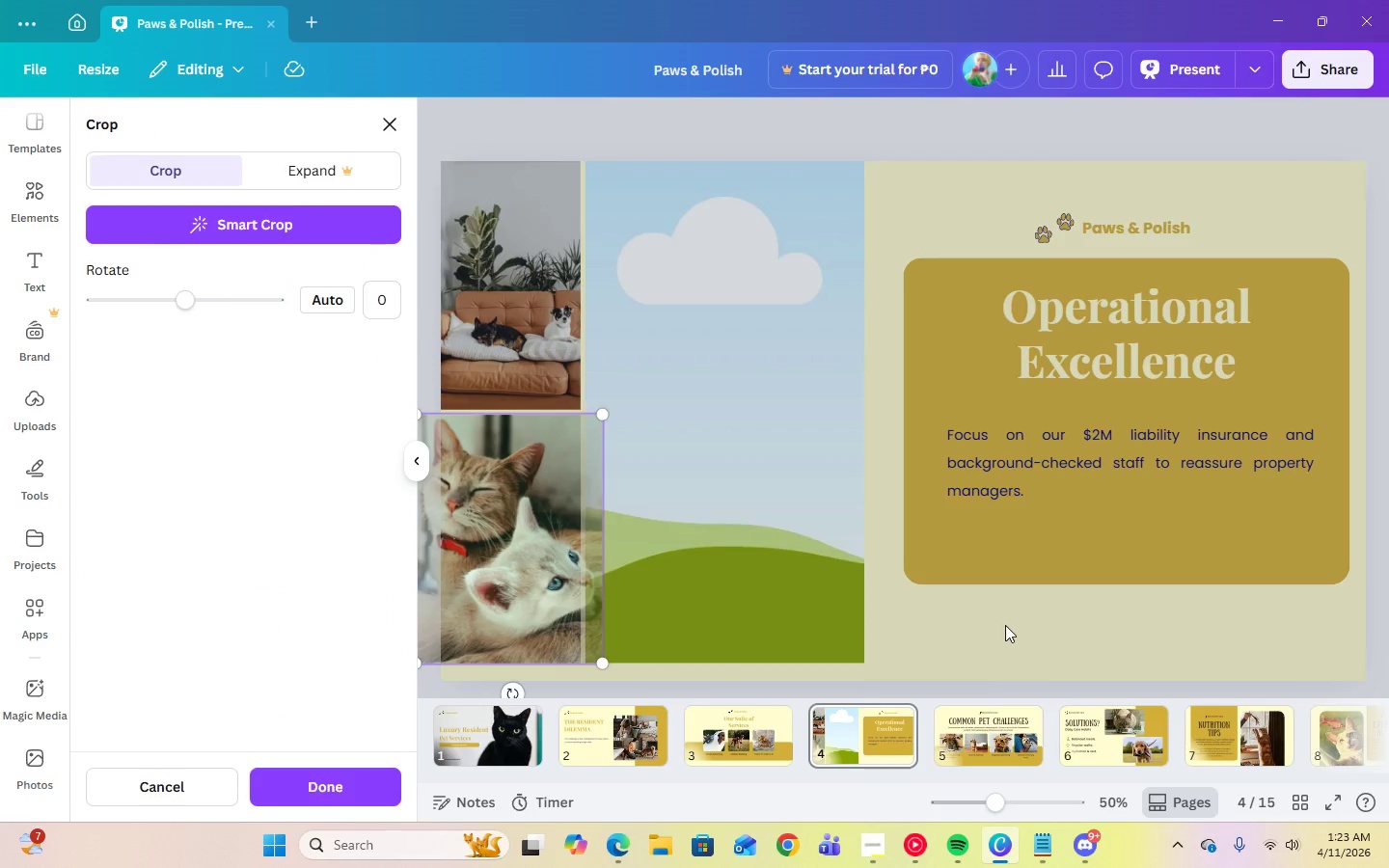 
left_click([1005, 625])
 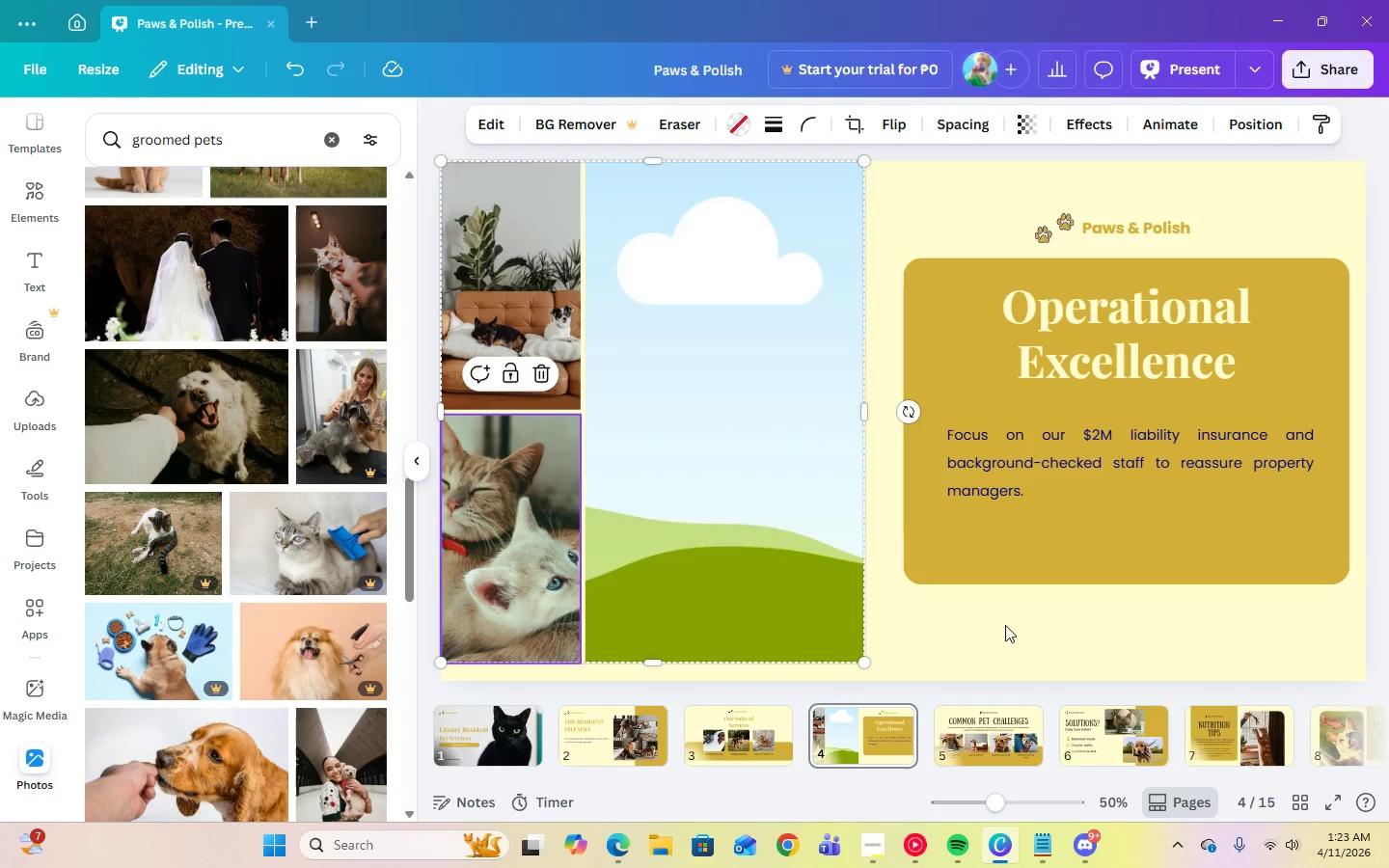 
left_click([1005, 625])
 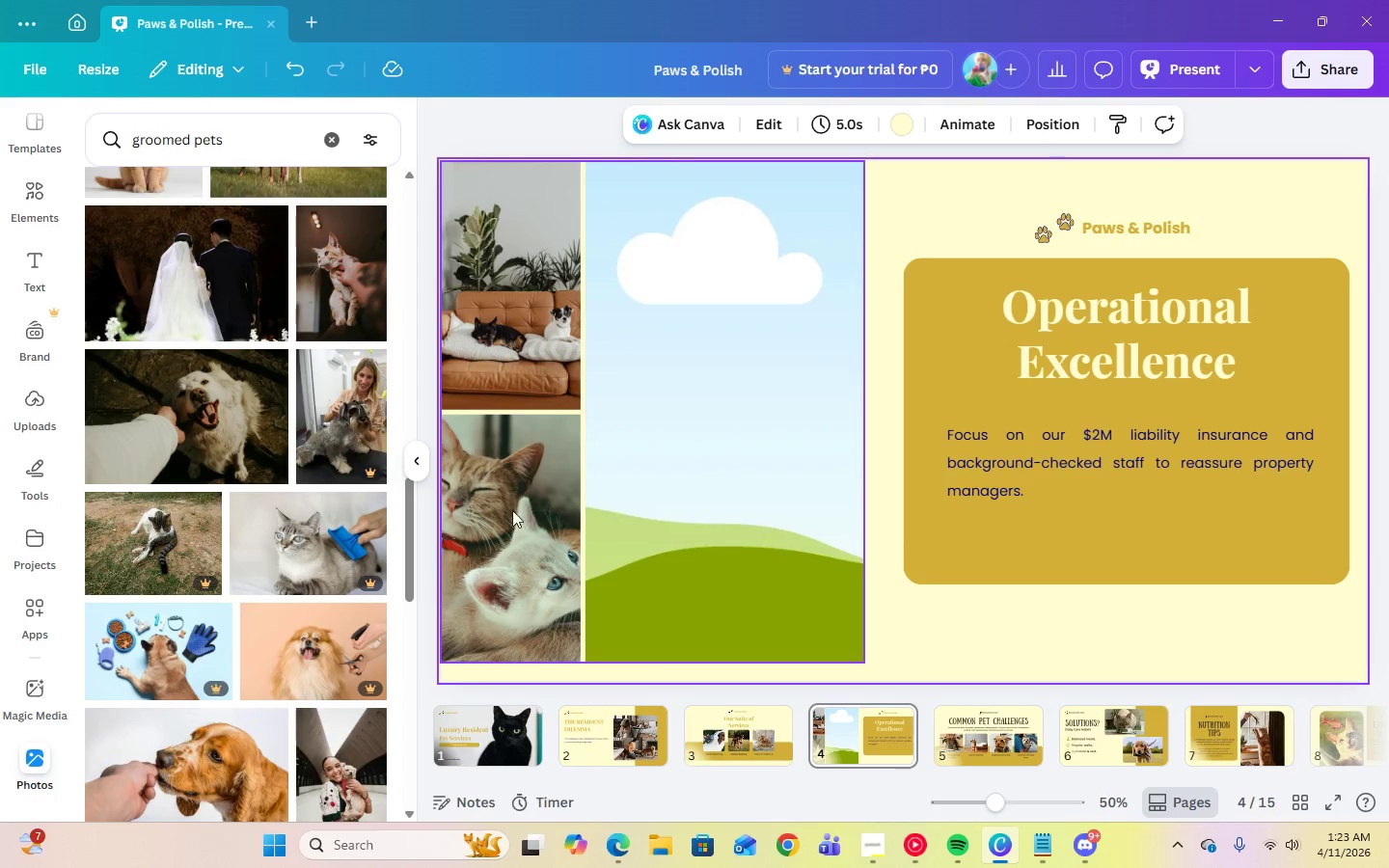 
left_click([486, 516])
 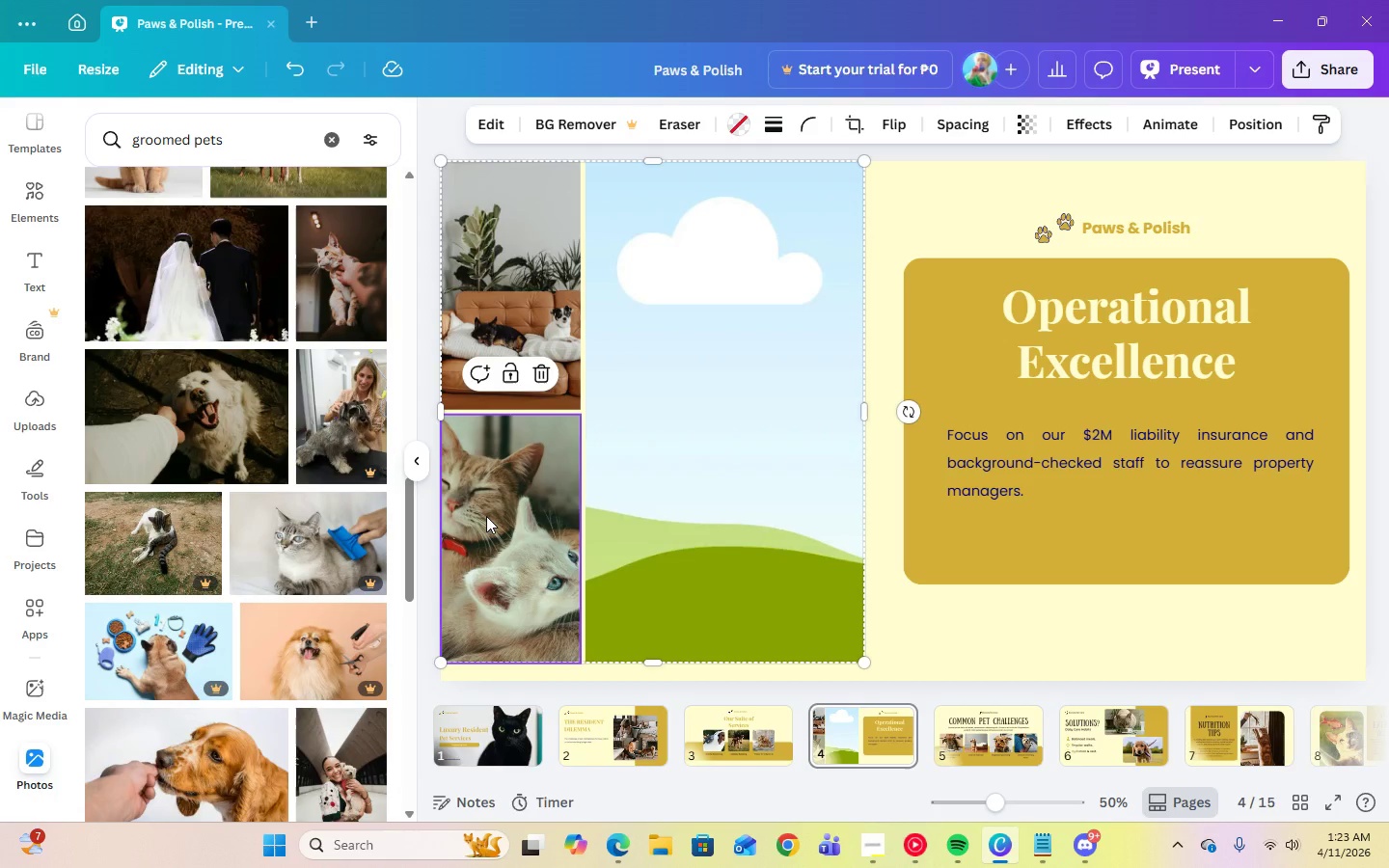 
key(Delete)
 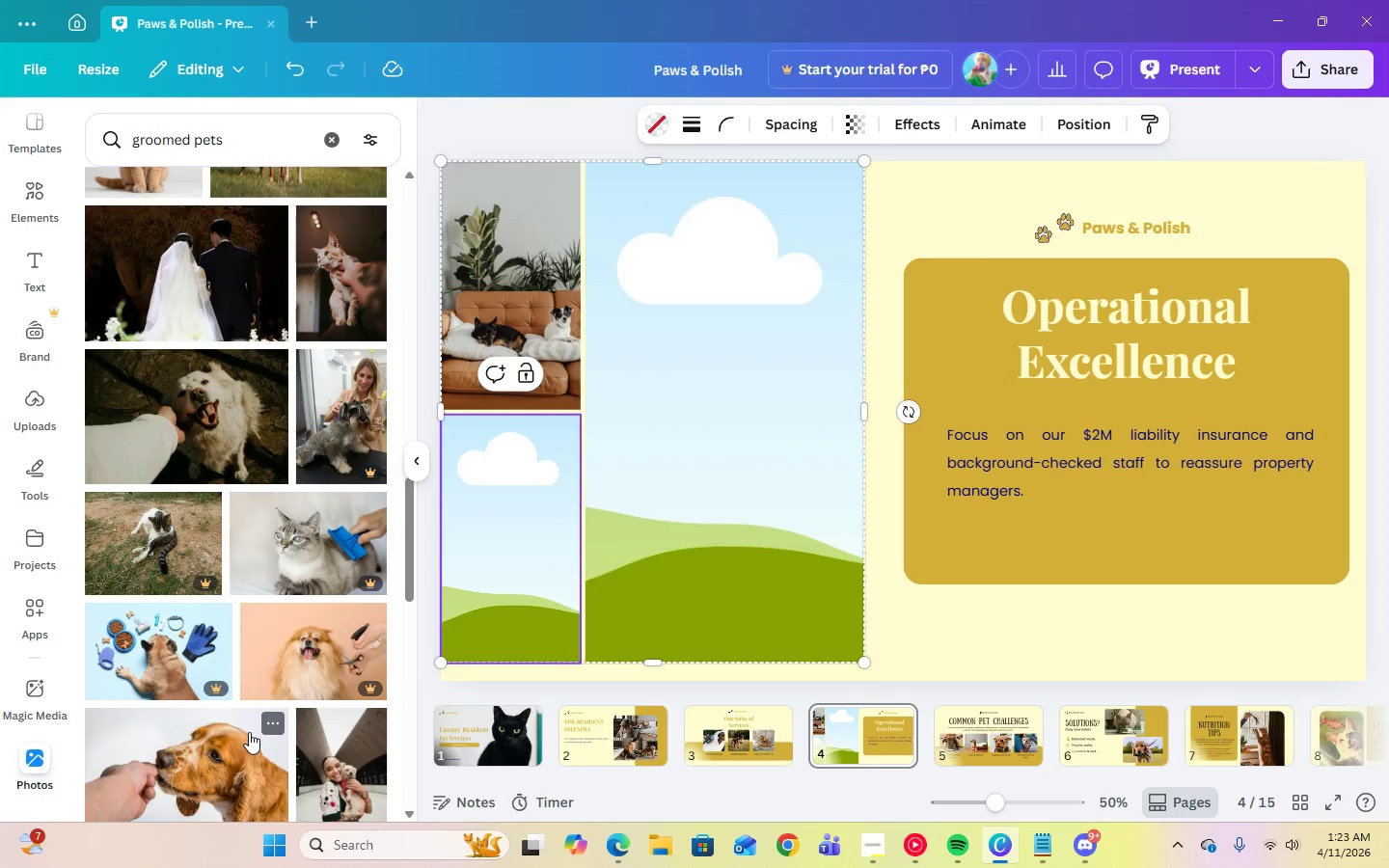 
scroll: coordinate [249, 731], scroll_direction: down, amount: 13.0
 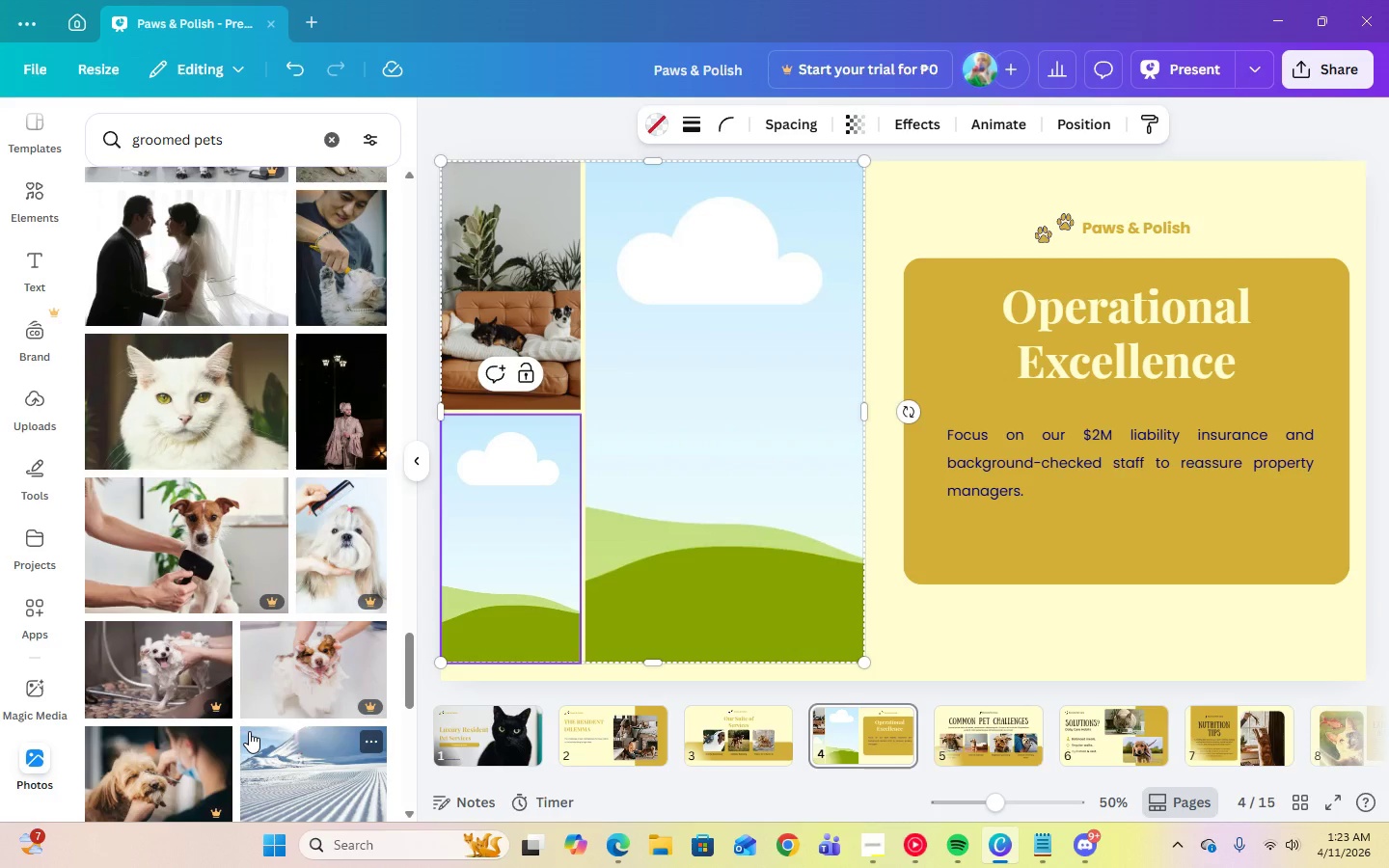 
scroll: coordinate [255, 746], scroll_direction: down, amount: 15.0
 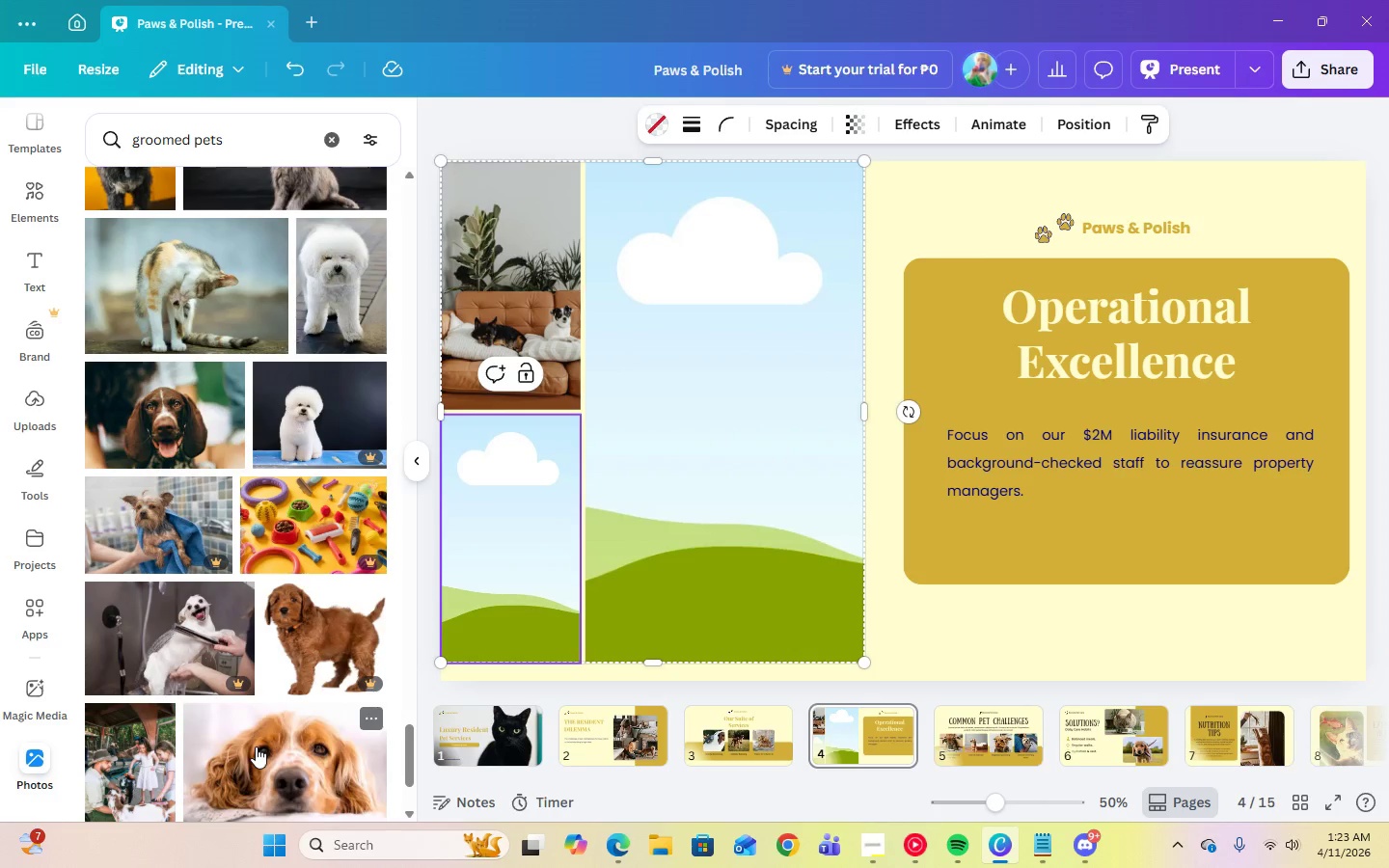 
scroll: coordinate [257, 746], scroll_direction: down, amount: 13.0
 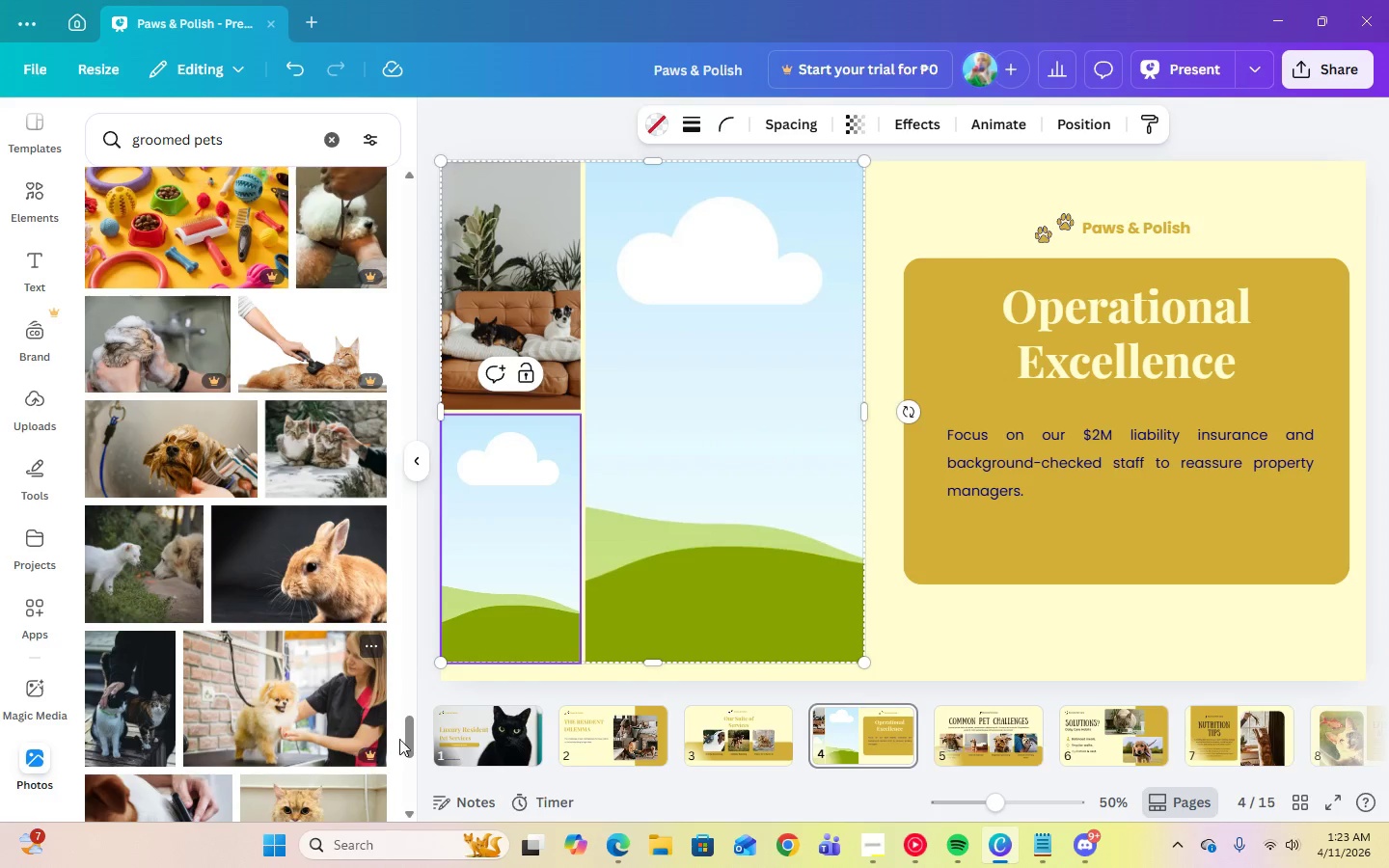 
left_click_drag(start_coordinate=[407, 739], to_coordinate=[404, 170])
 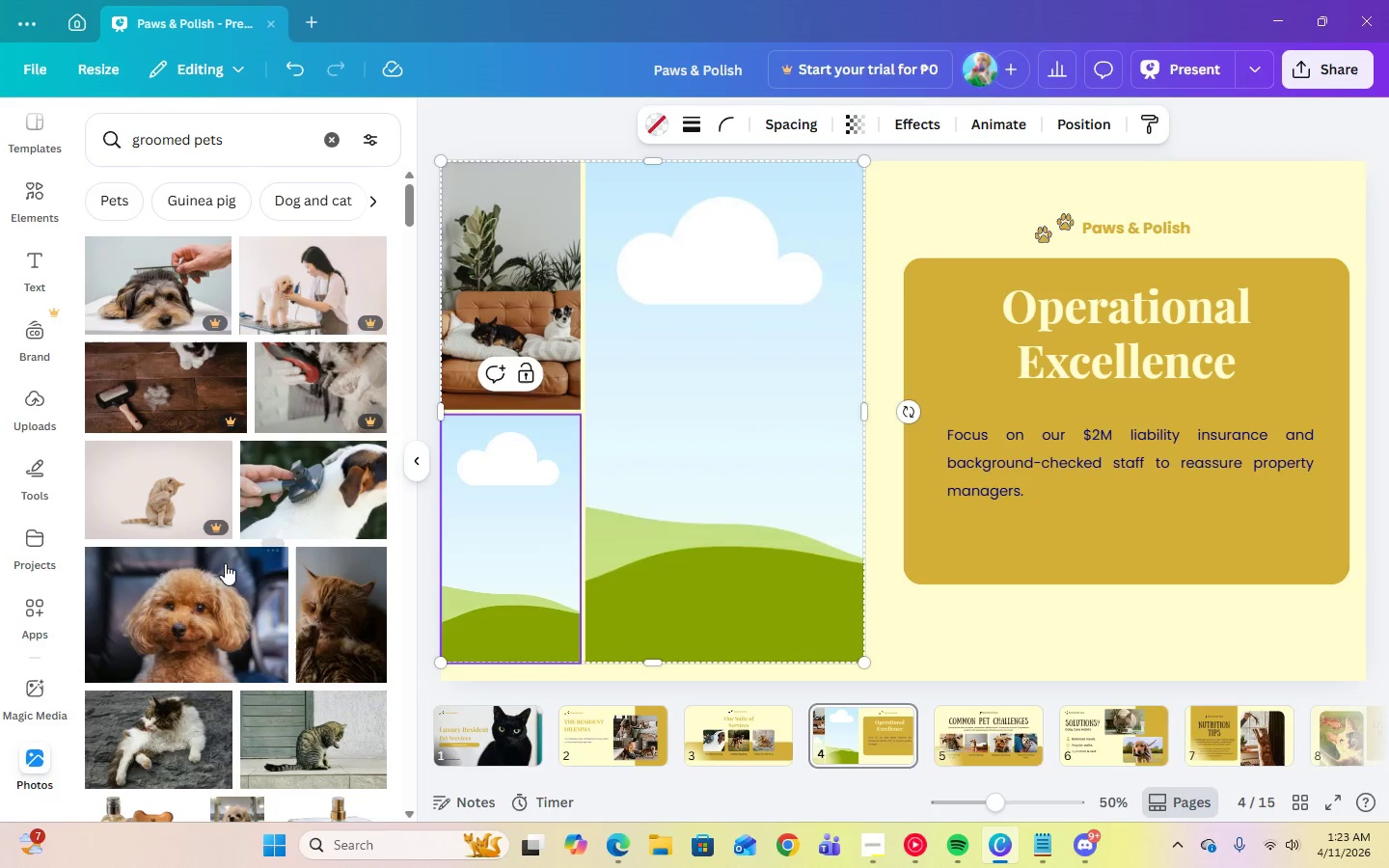 
mouse_move([298, 673])
 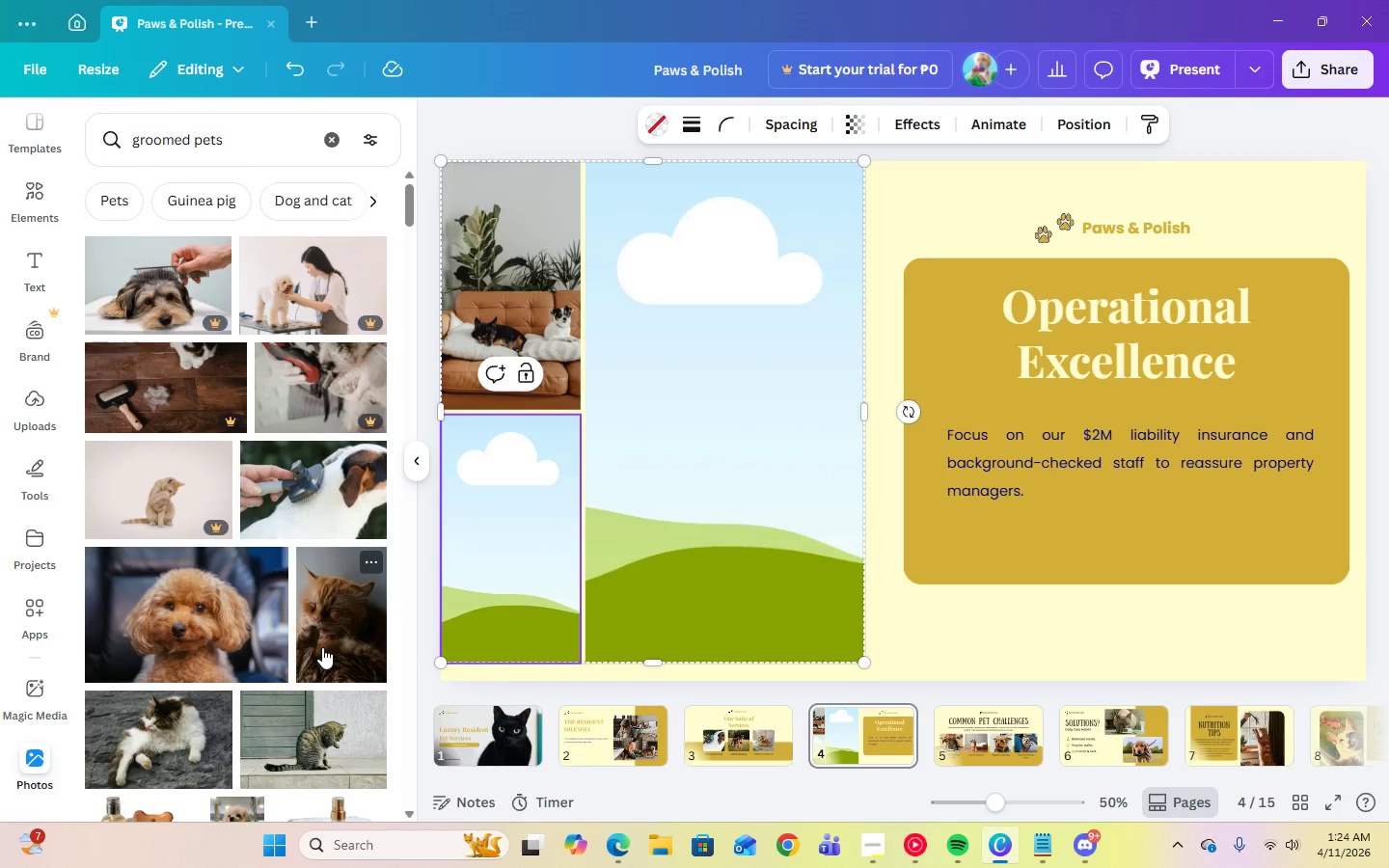 
scroll: coordinate [322, 647], scroll_direction: down, amount: 3.0
 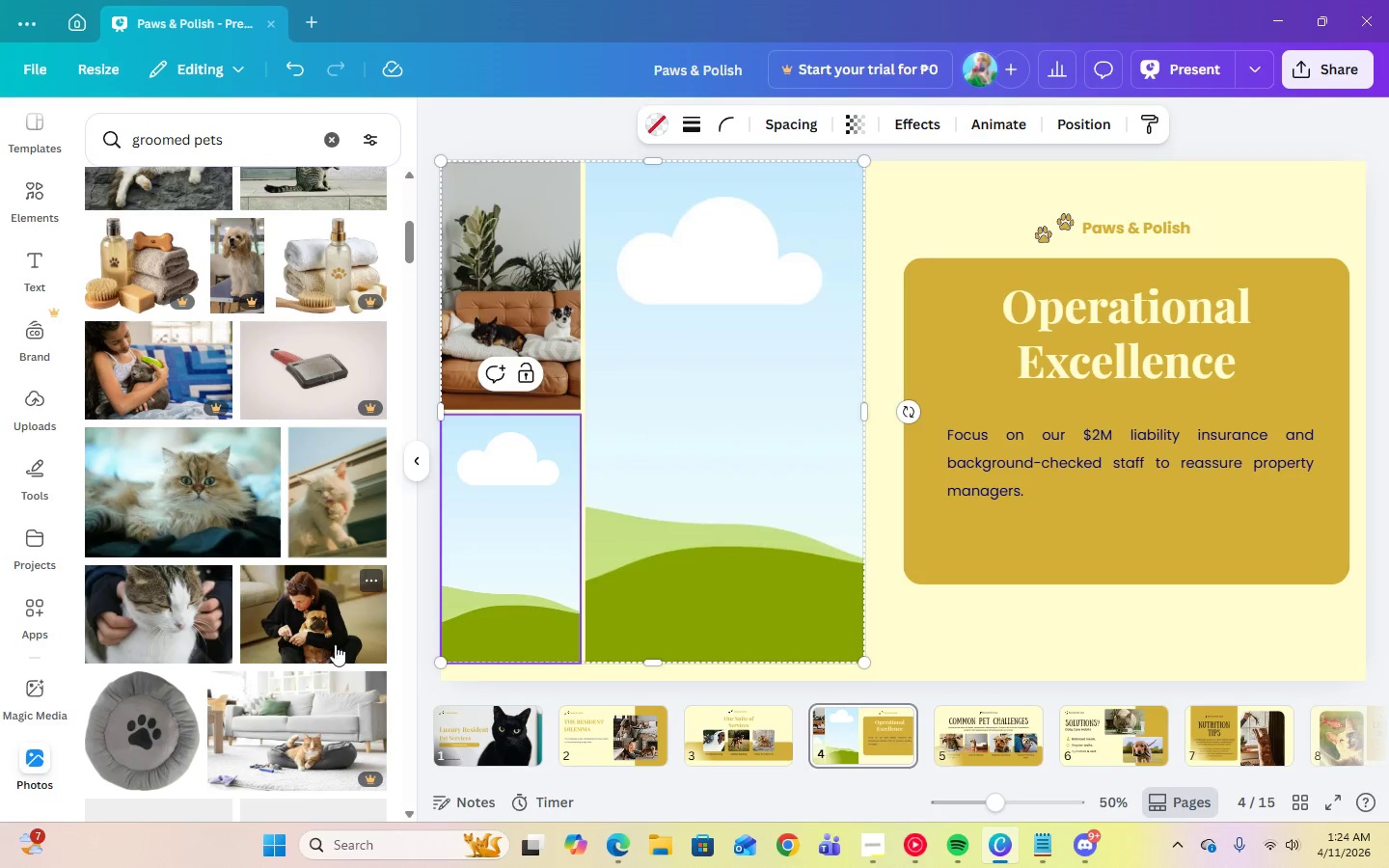 
left_click([325, 538])
 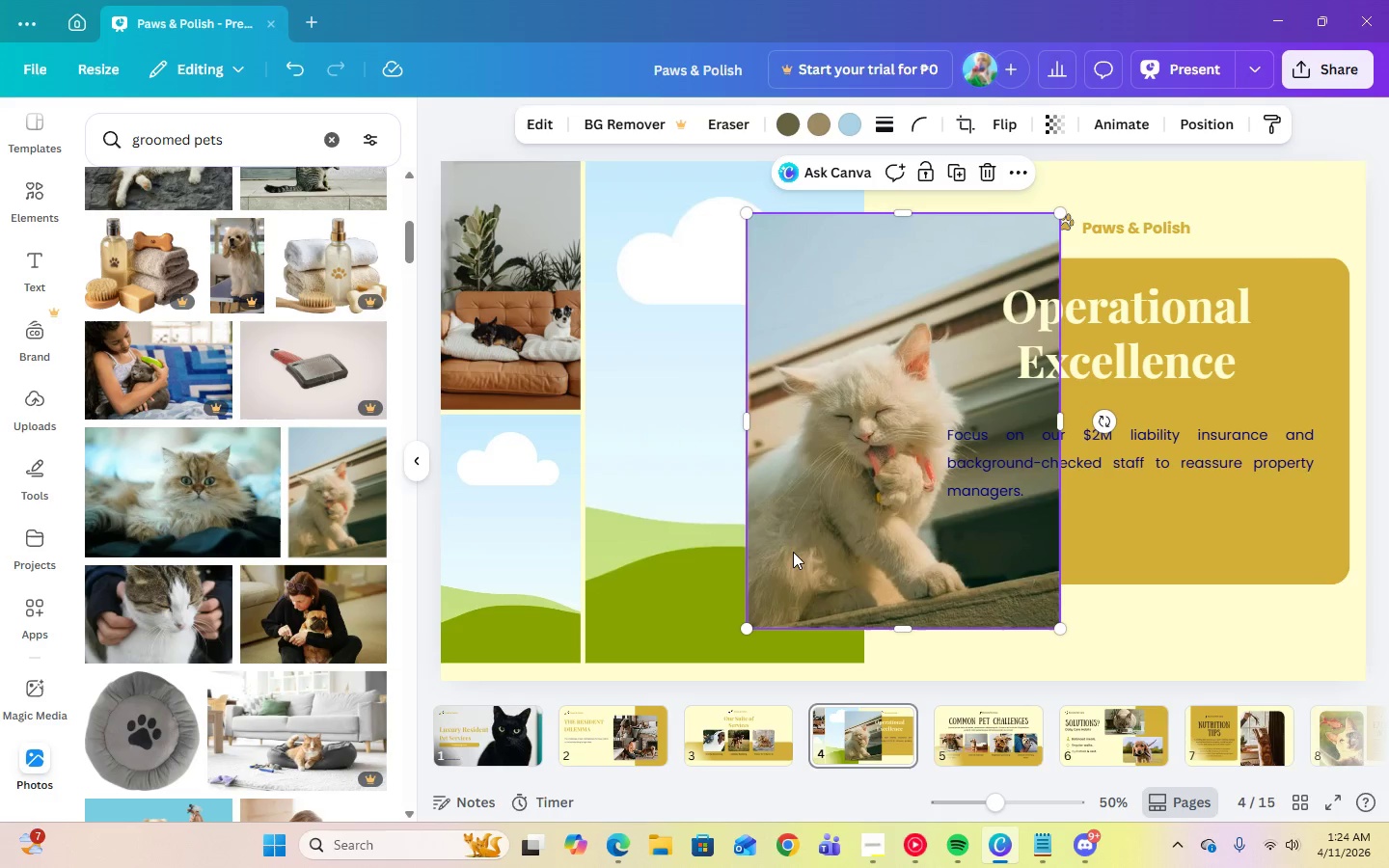 
left_click_drag(start_coordinate=[798, 552], to_coordinate=[735, 556])
 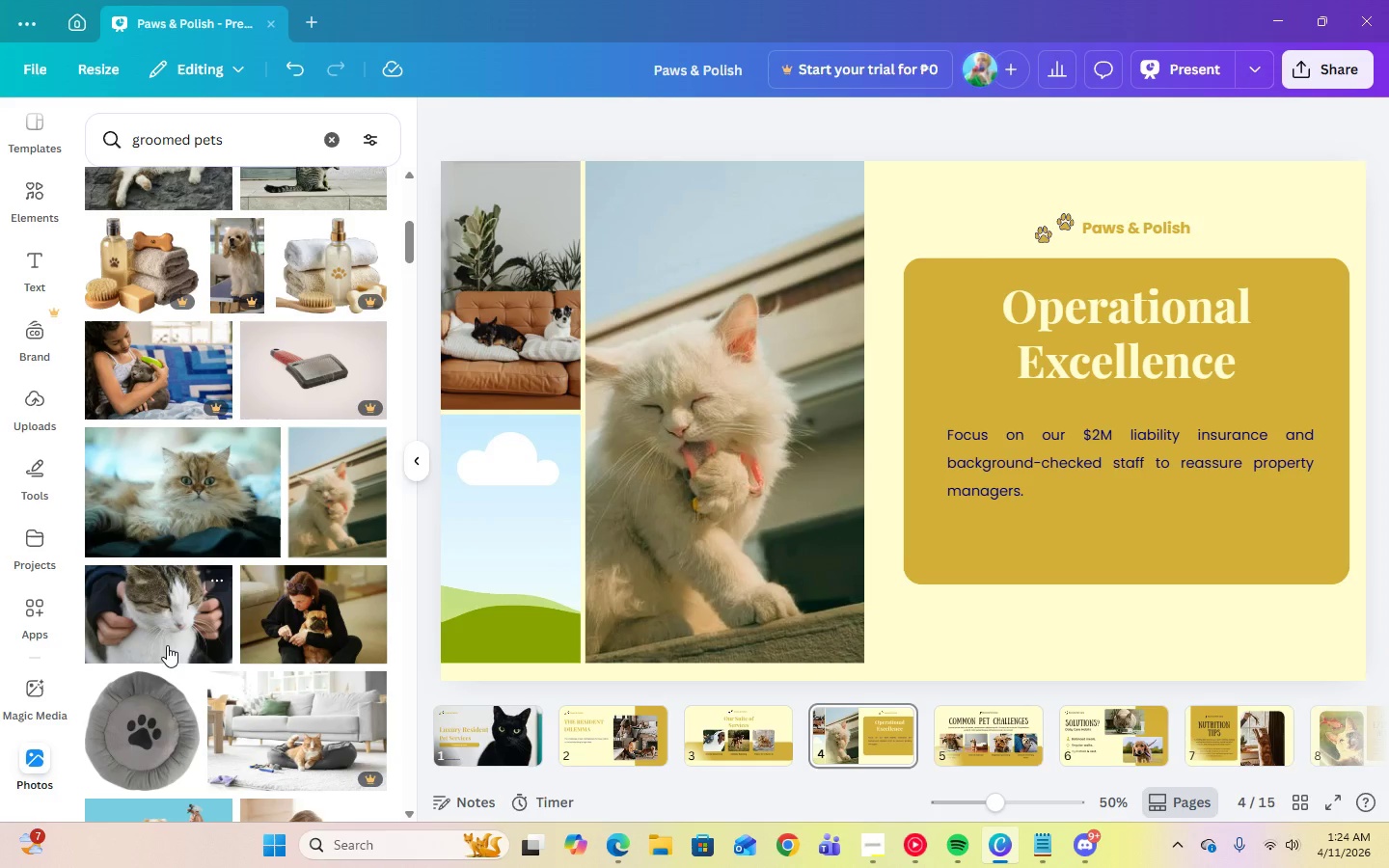 
scroll: coordinate [249, 679], scroll_direction: down, amount: 13.0
 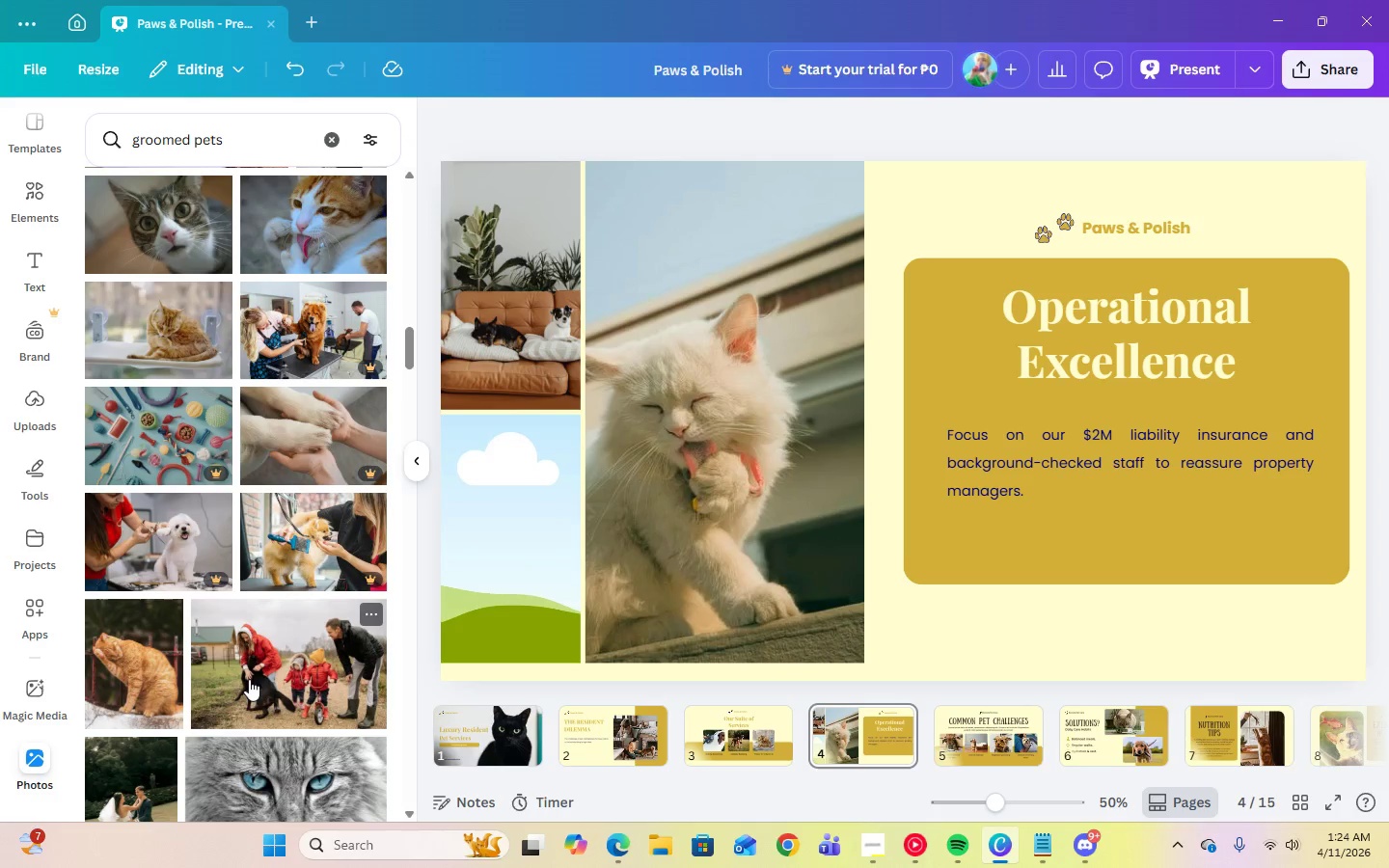 
scroll: coordinate [147, 692], scroll_direction: down, amount: 12.0
 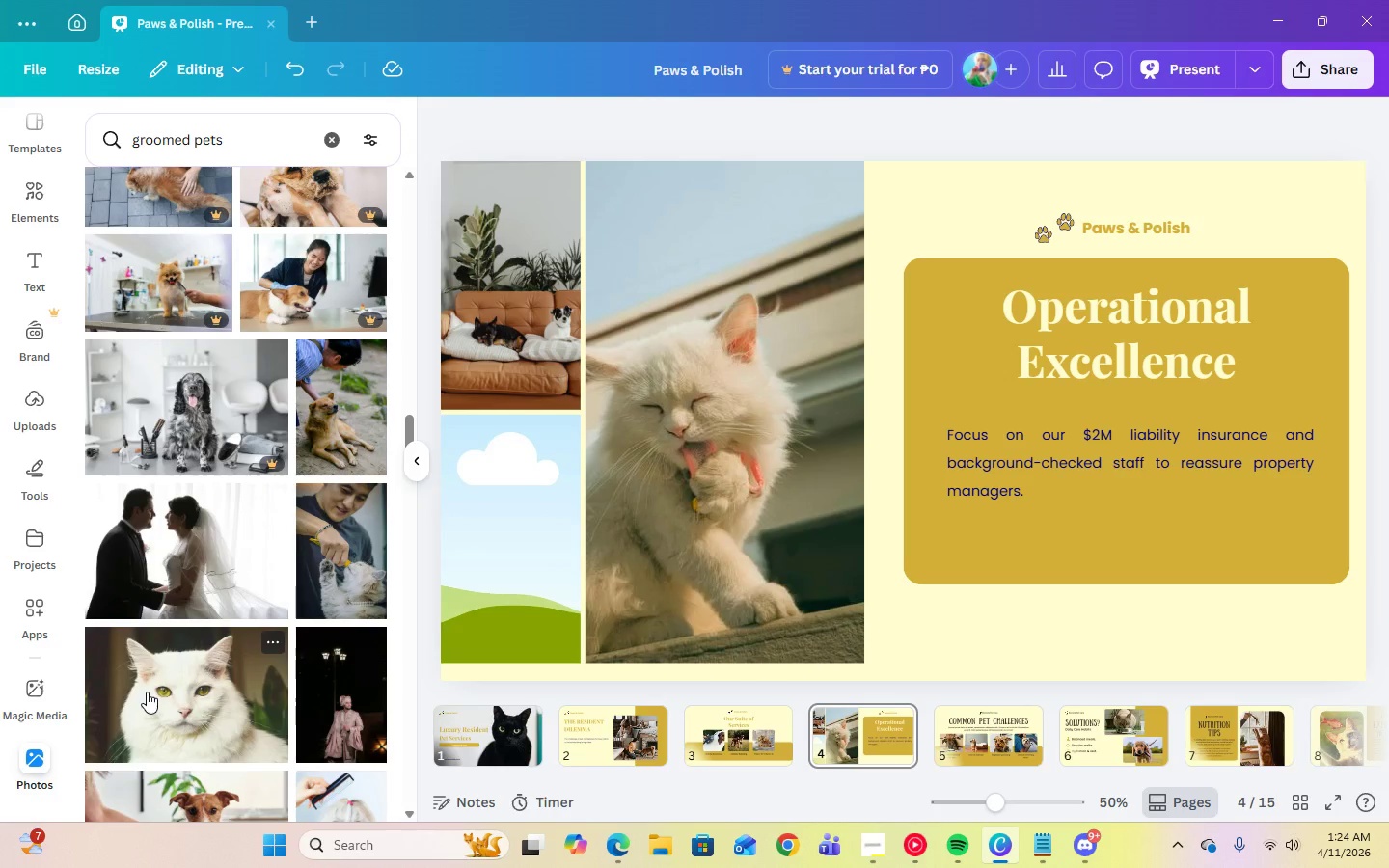 
scroll: coordinate [148, 692], scroll_direction: down, amount: 9.0
 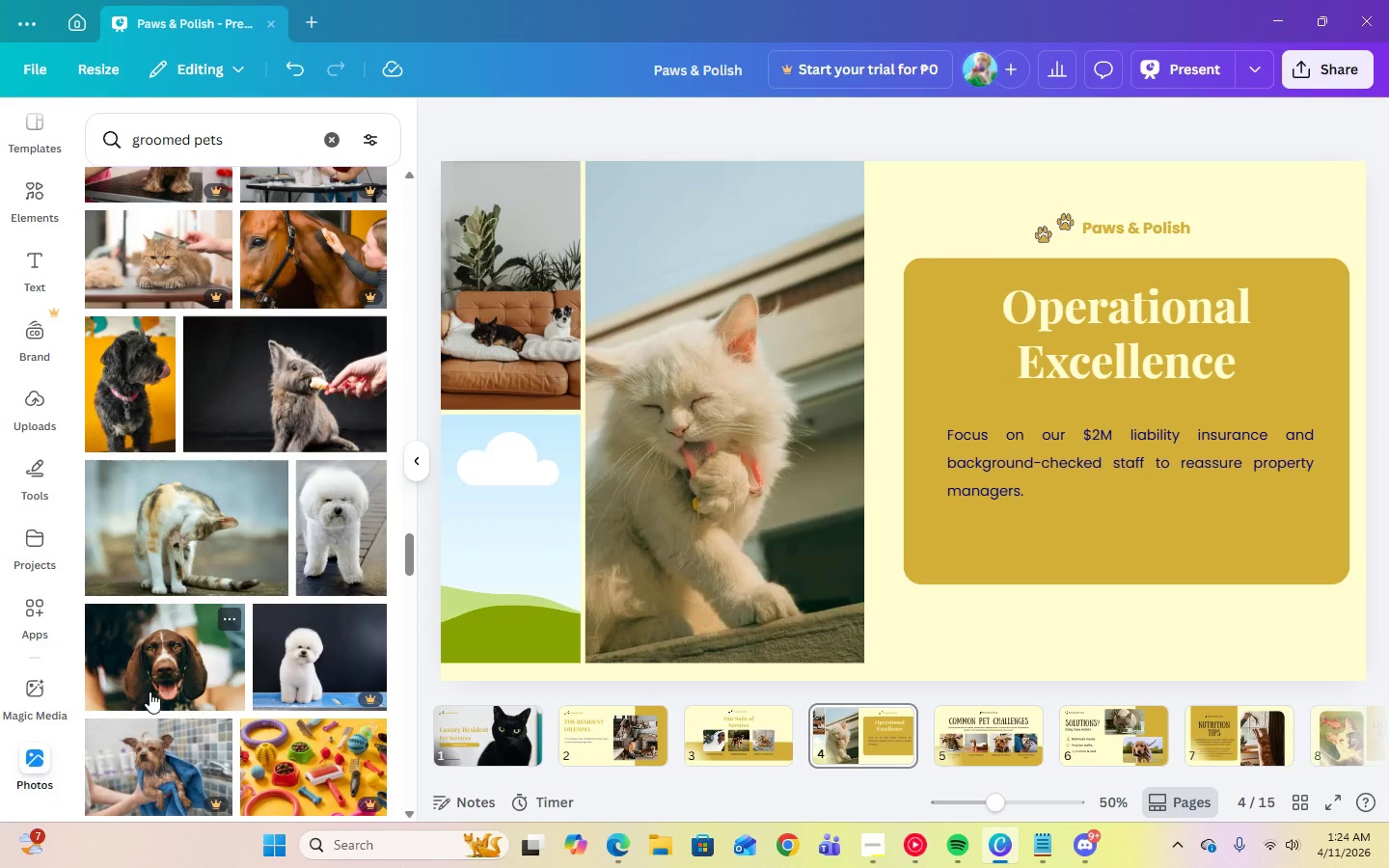 
wait(7.26)
 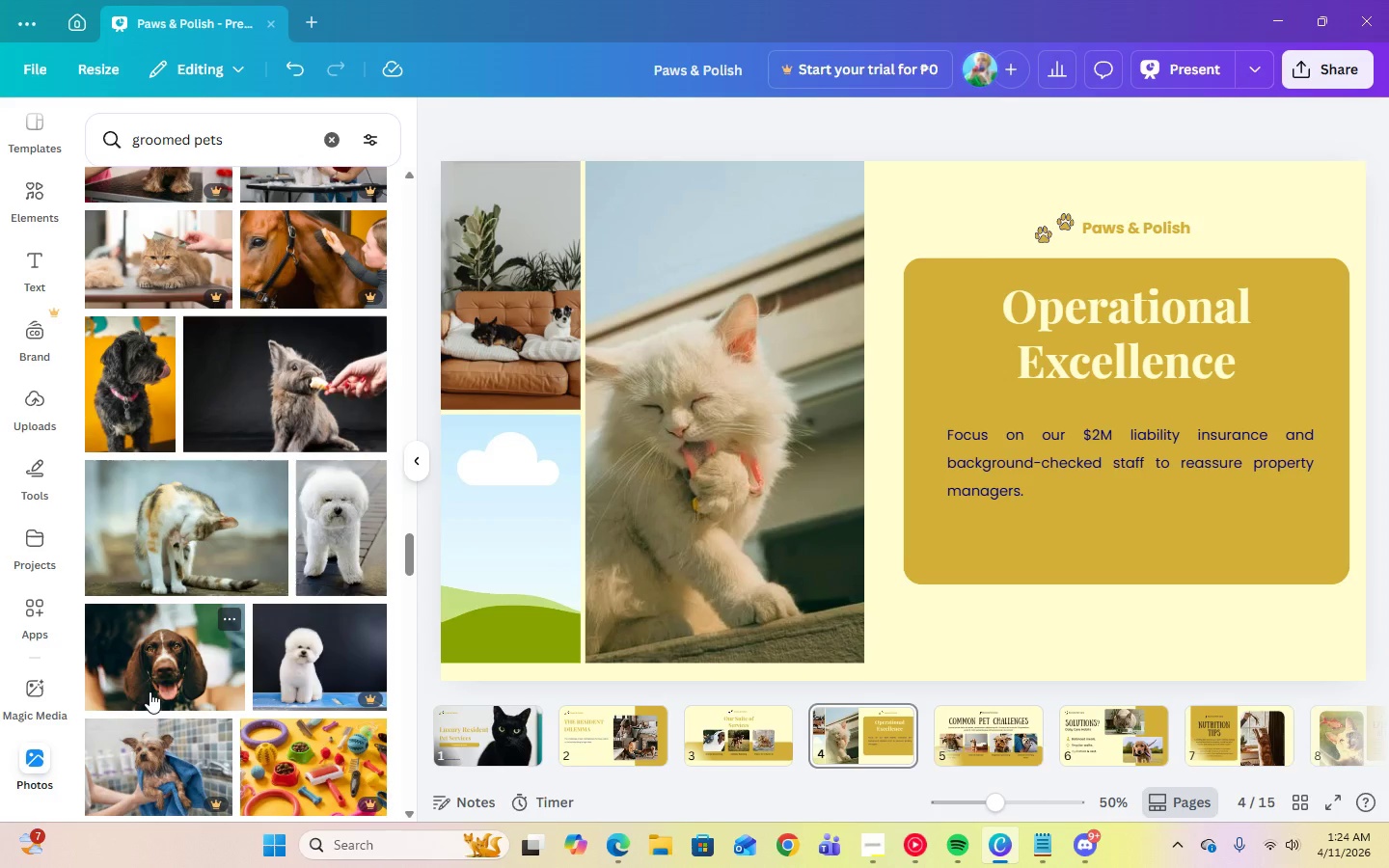 
scroll: coordinate [152, 698], scroll_direction: down, amount: 16.0
 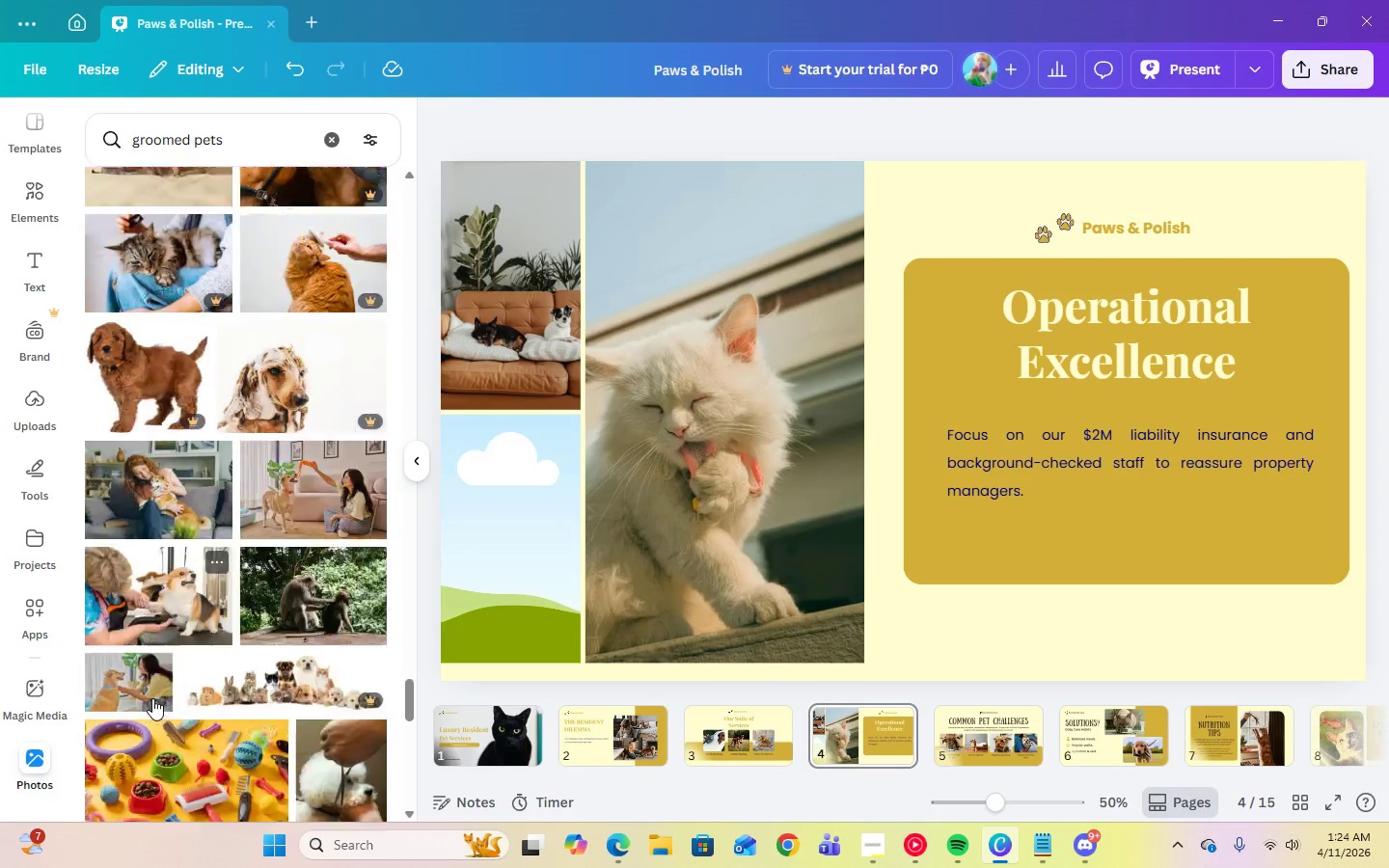 
scroll: coordinate [152, 698], scroll_direction: up, amount: 18.0
 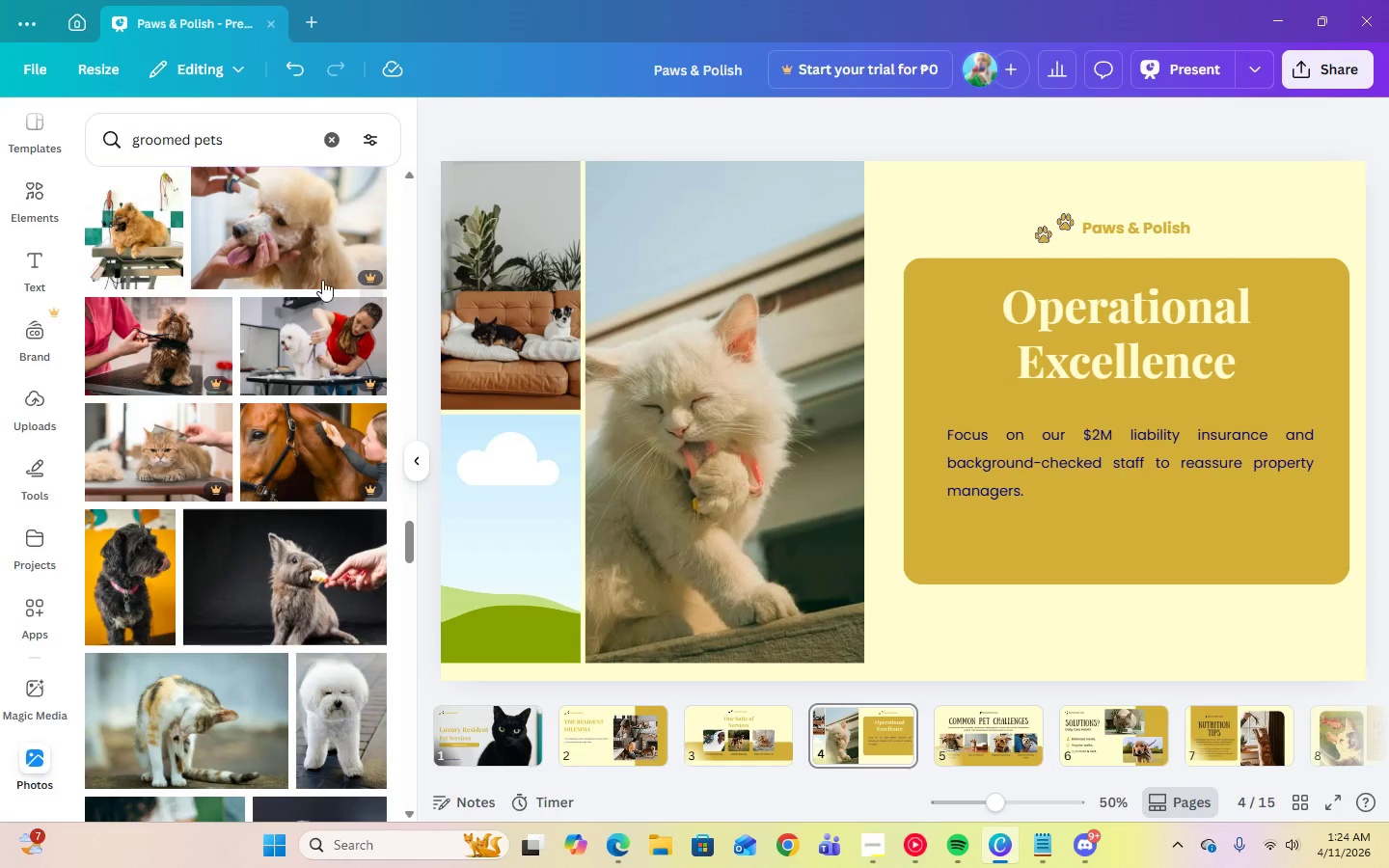 
left_click([336, 136])
 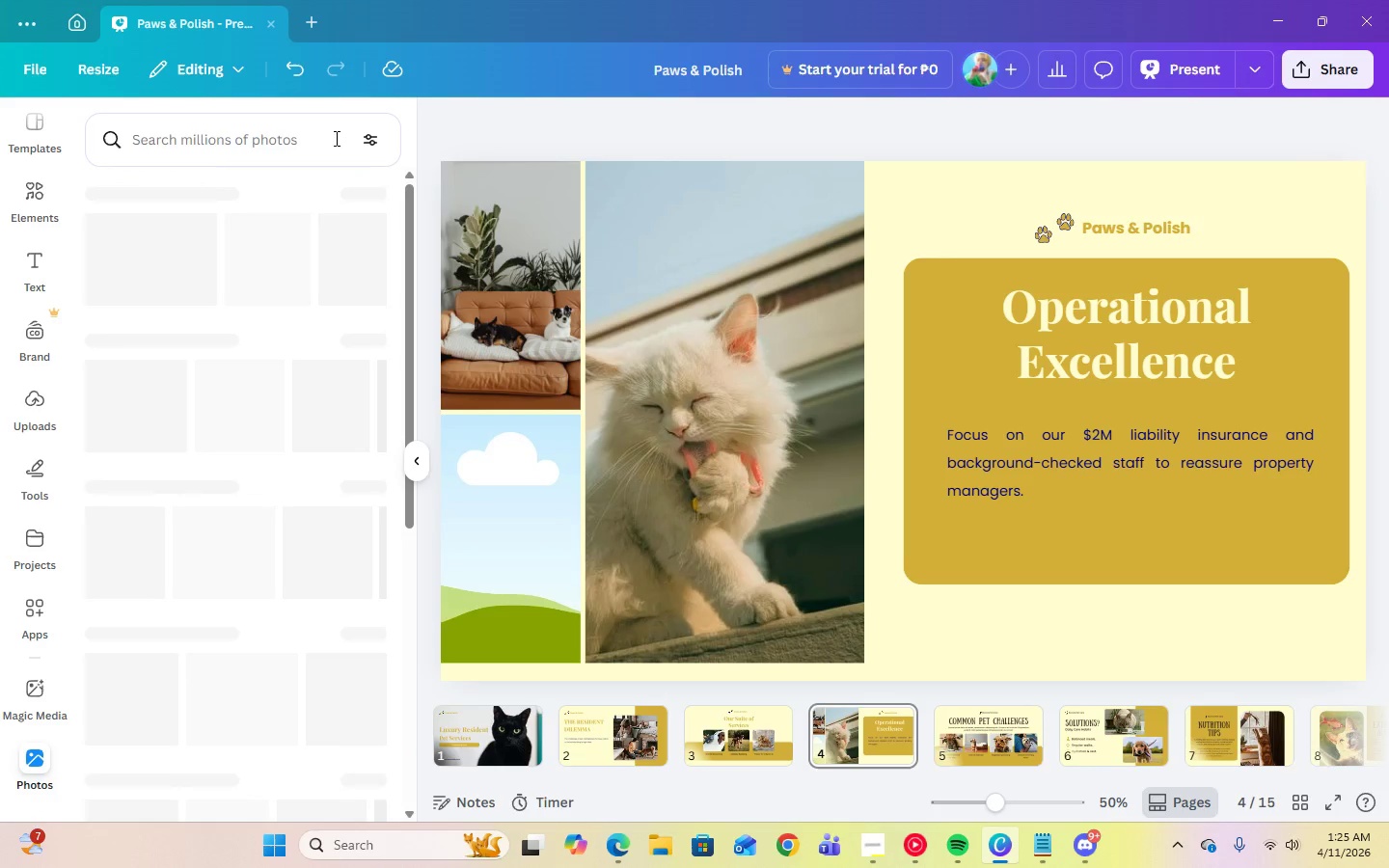 
left_click([318, 144])
 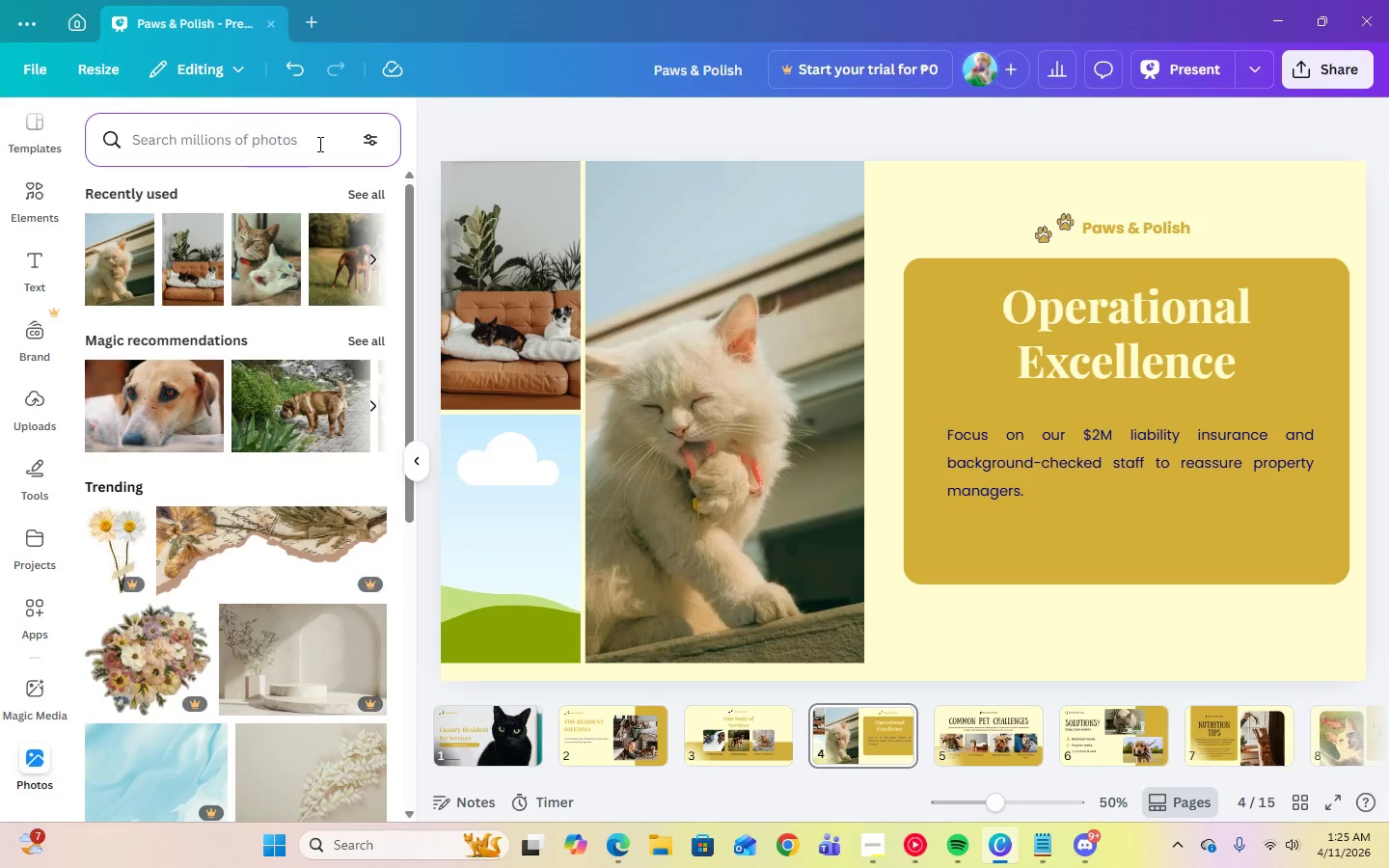 
key(P)
 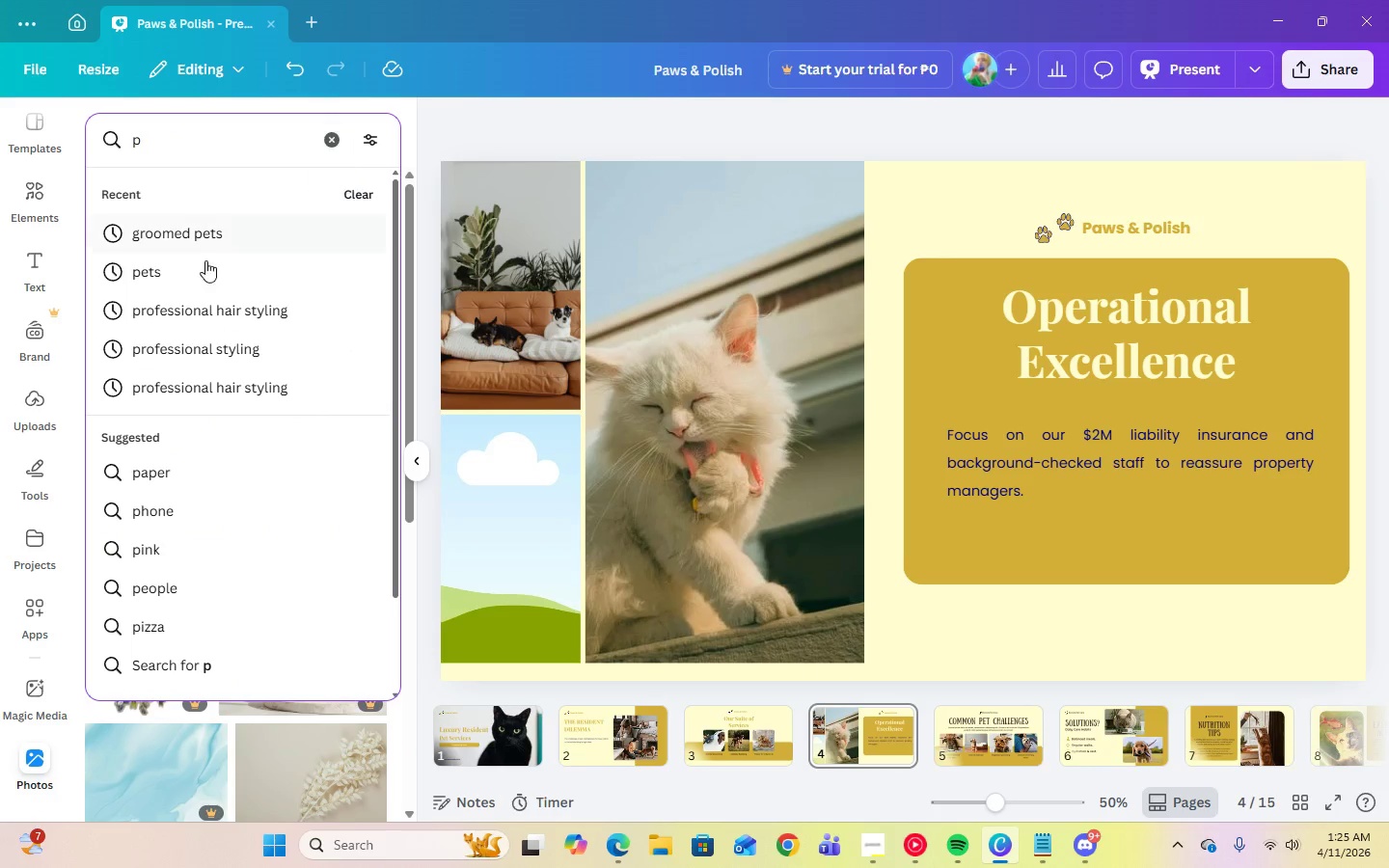 
left_click([182, 271])
 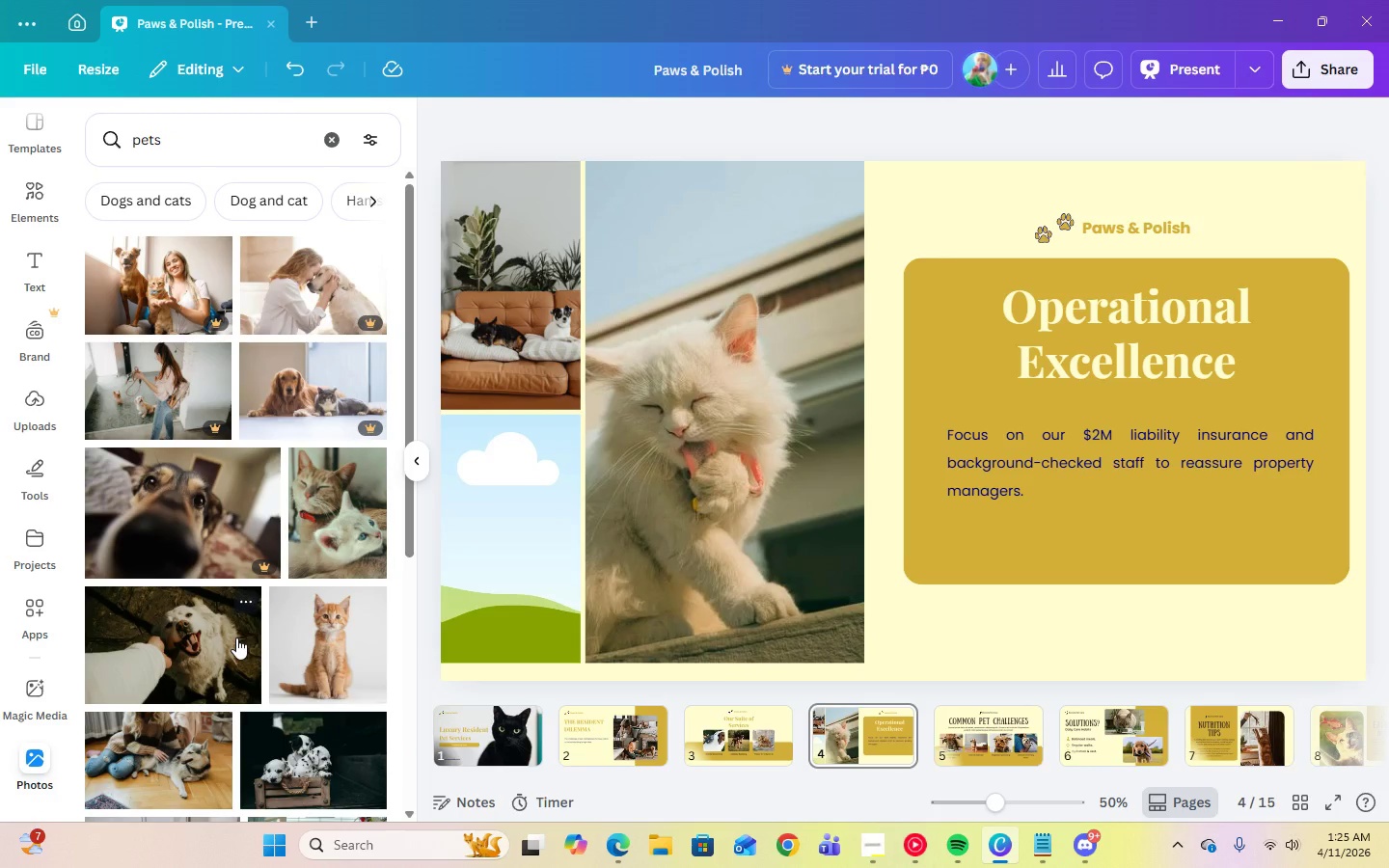 
scroll: coordinate [235, 638], scroll_direction: down, amount: 16.0
 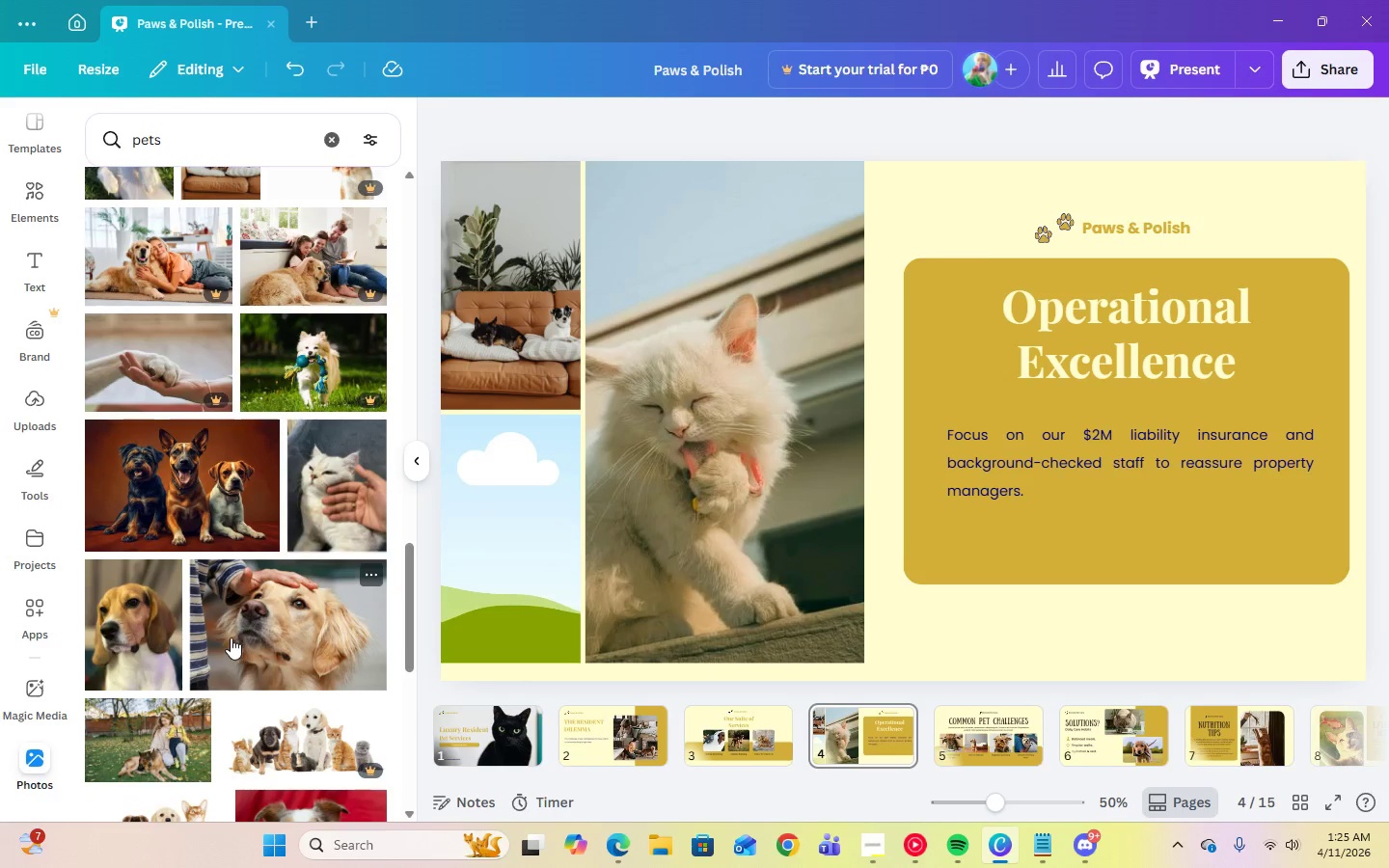 
left_click([314, 529])
 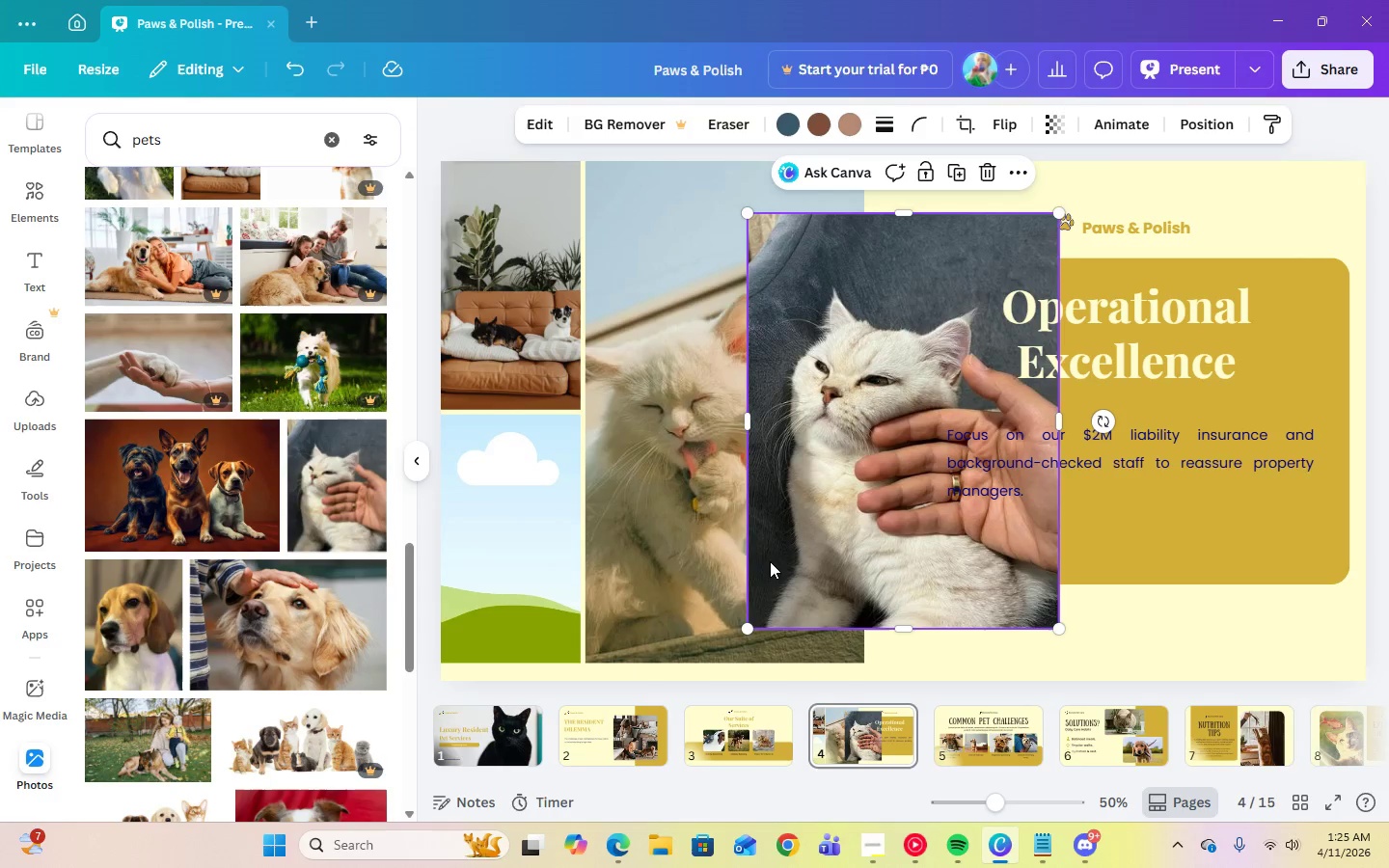 
left_click_drag(start_coordinate=[781, 554], to_coordinate=[510, 569])
 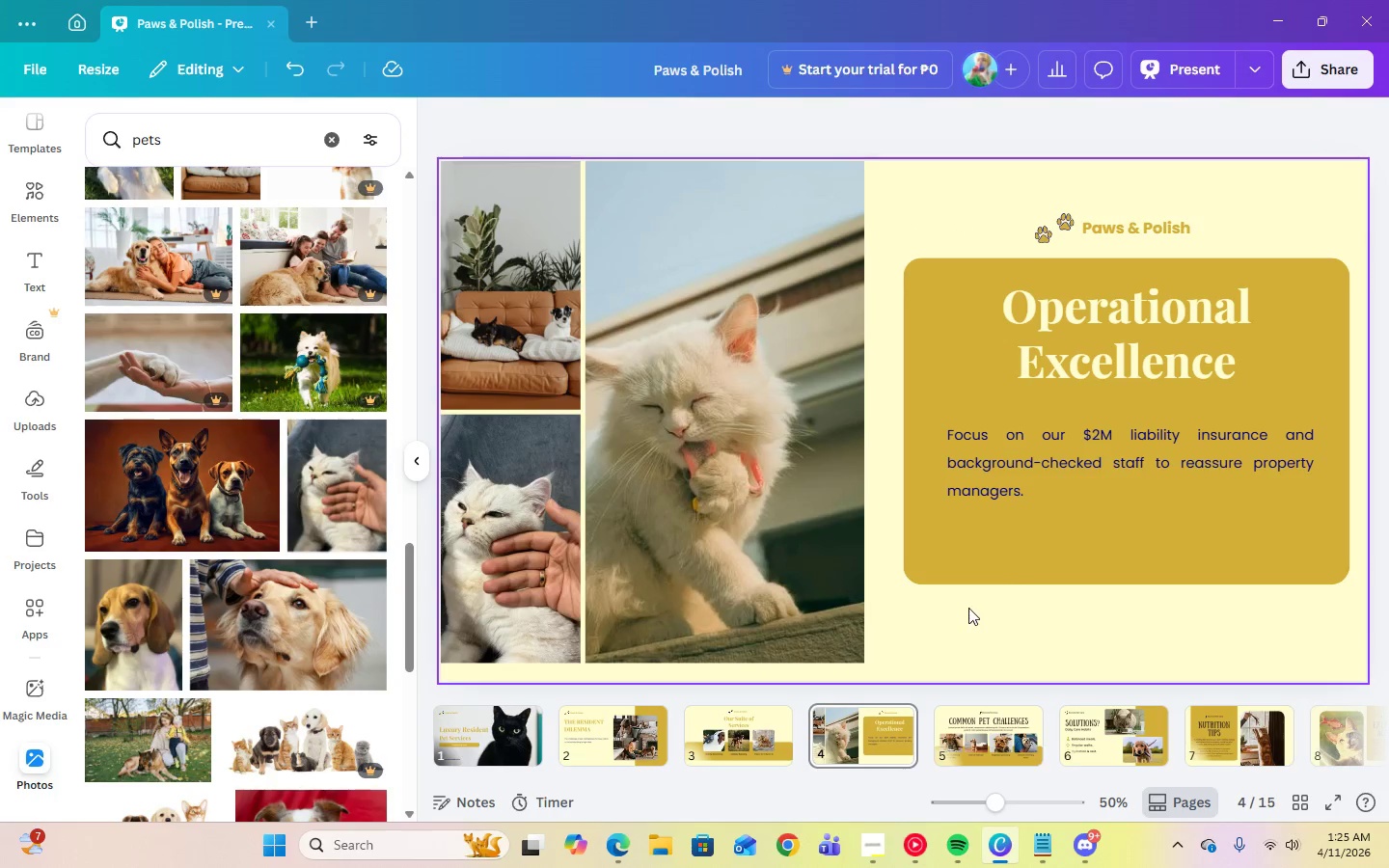 
left_click([969, 608])
 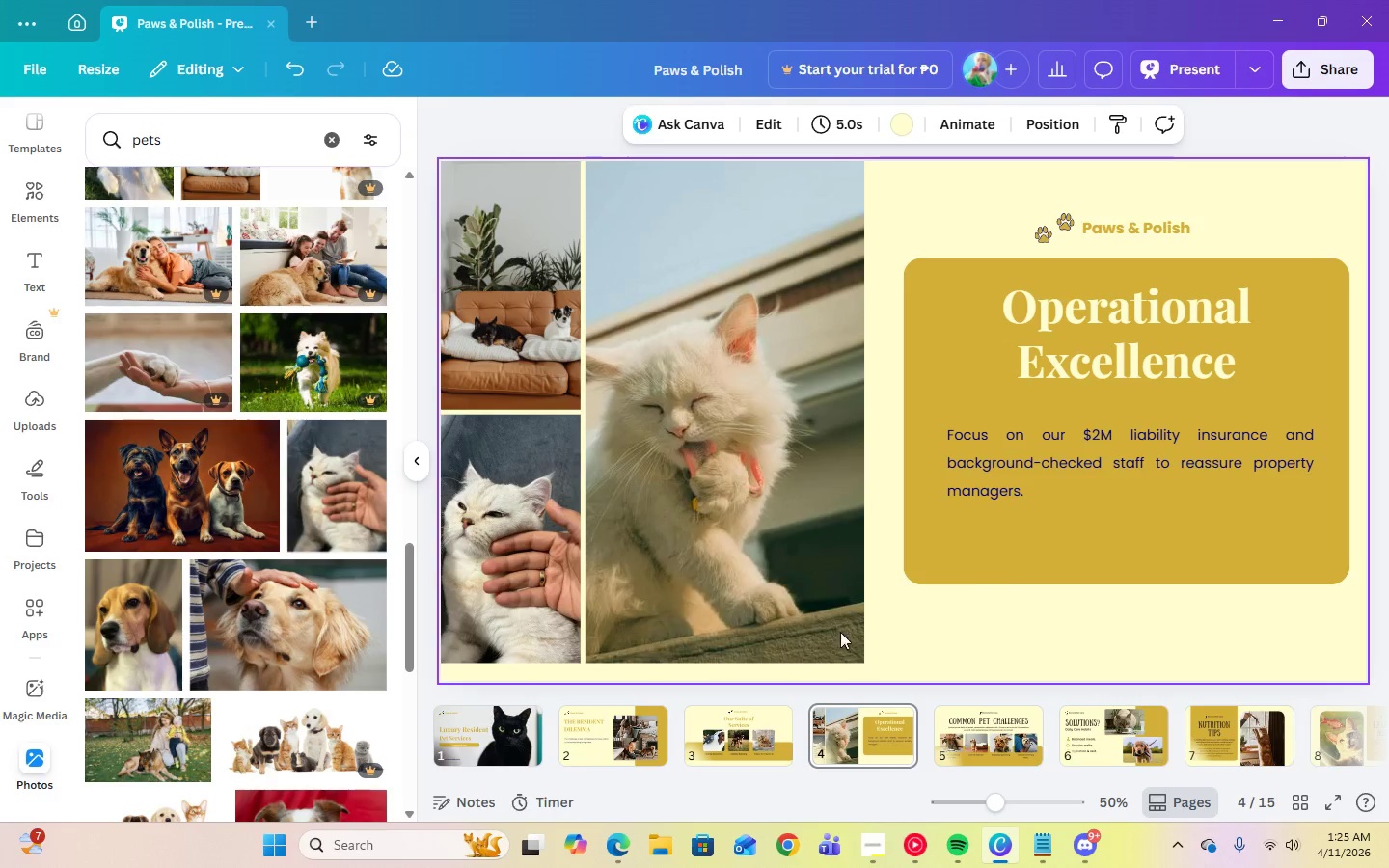 
left_click([800, 638])
 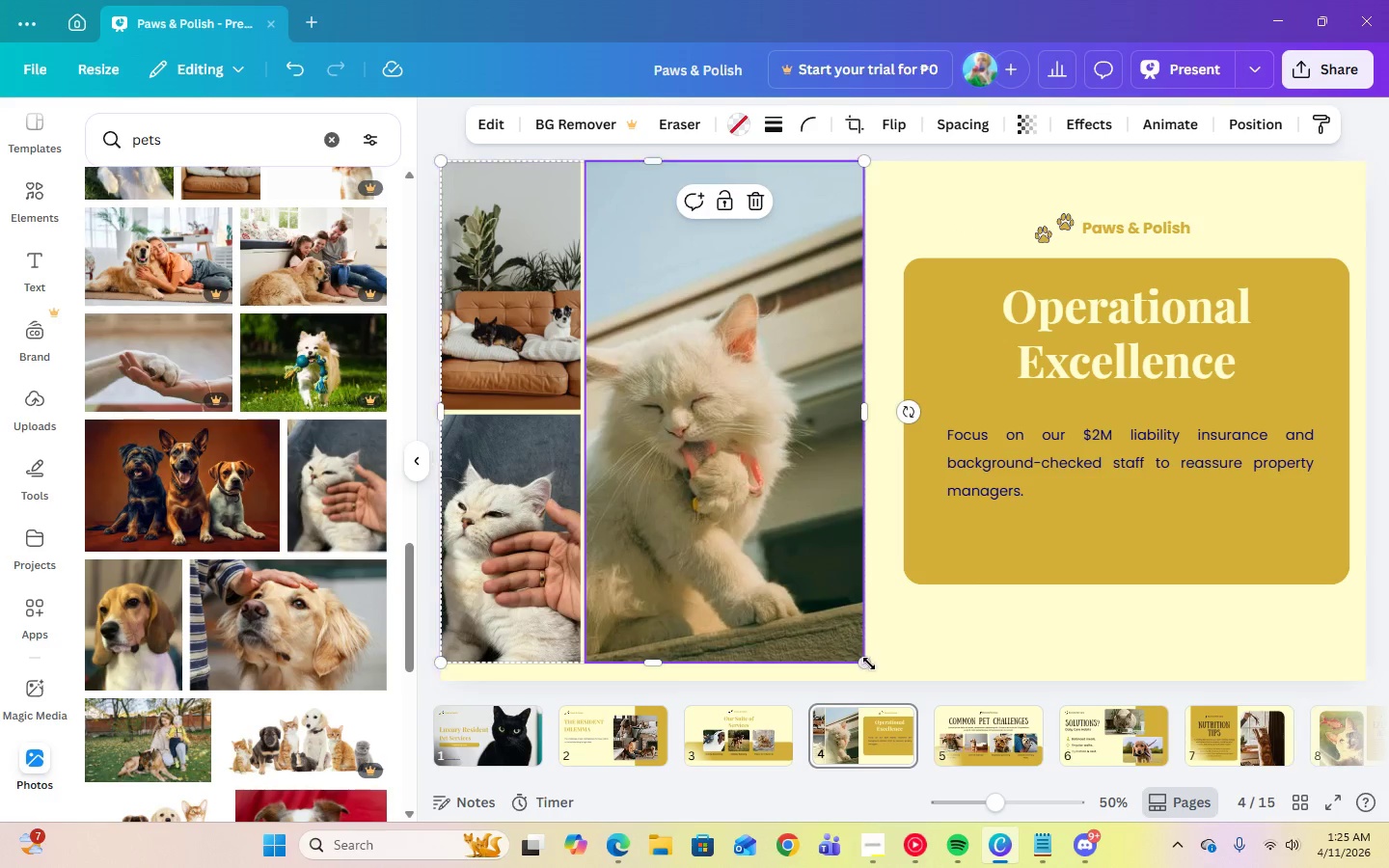 
left_click_drag(start_coordinate=[869, 664], to_coordinate=[873, 681])
 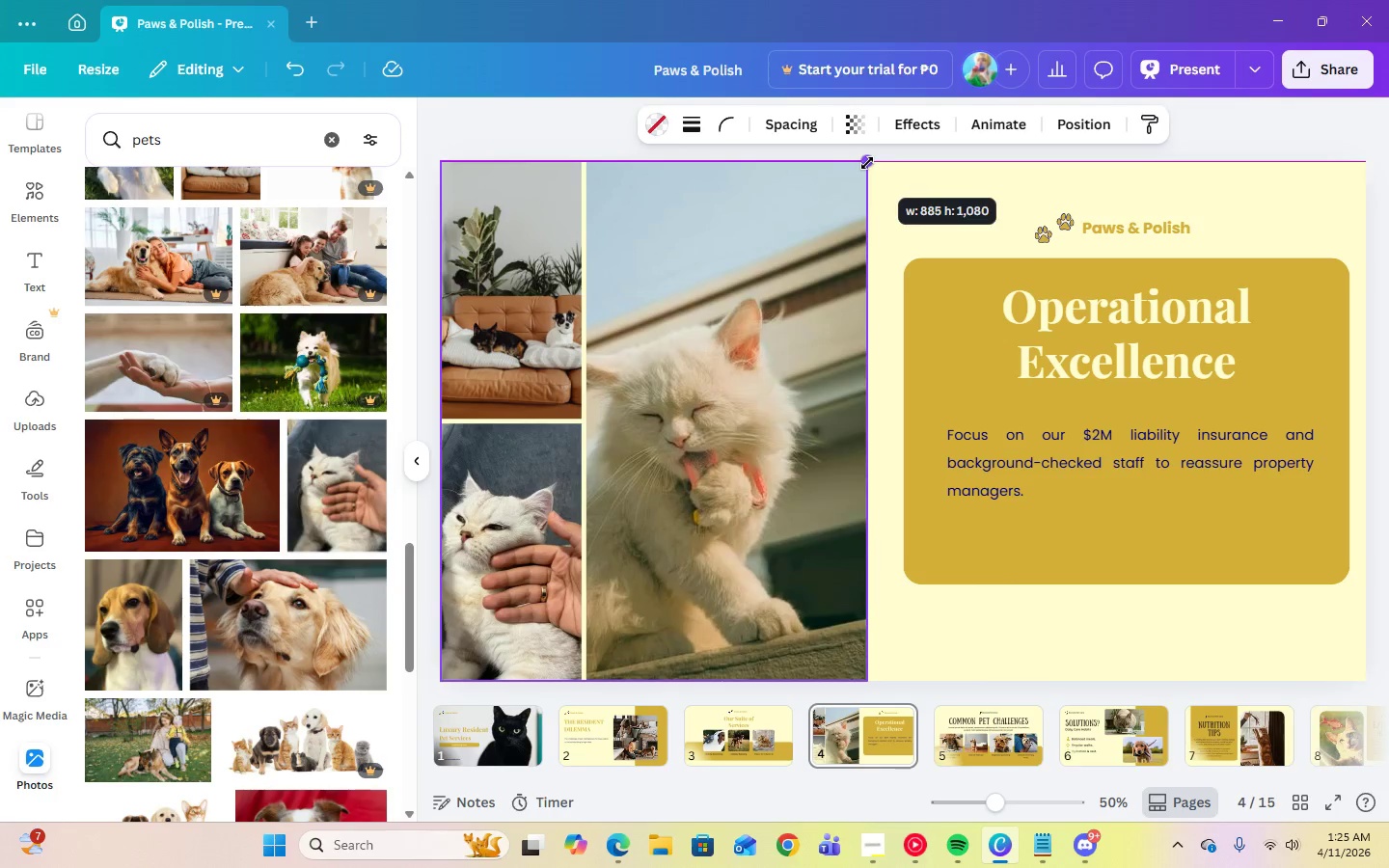 
left_click([946, 191])
 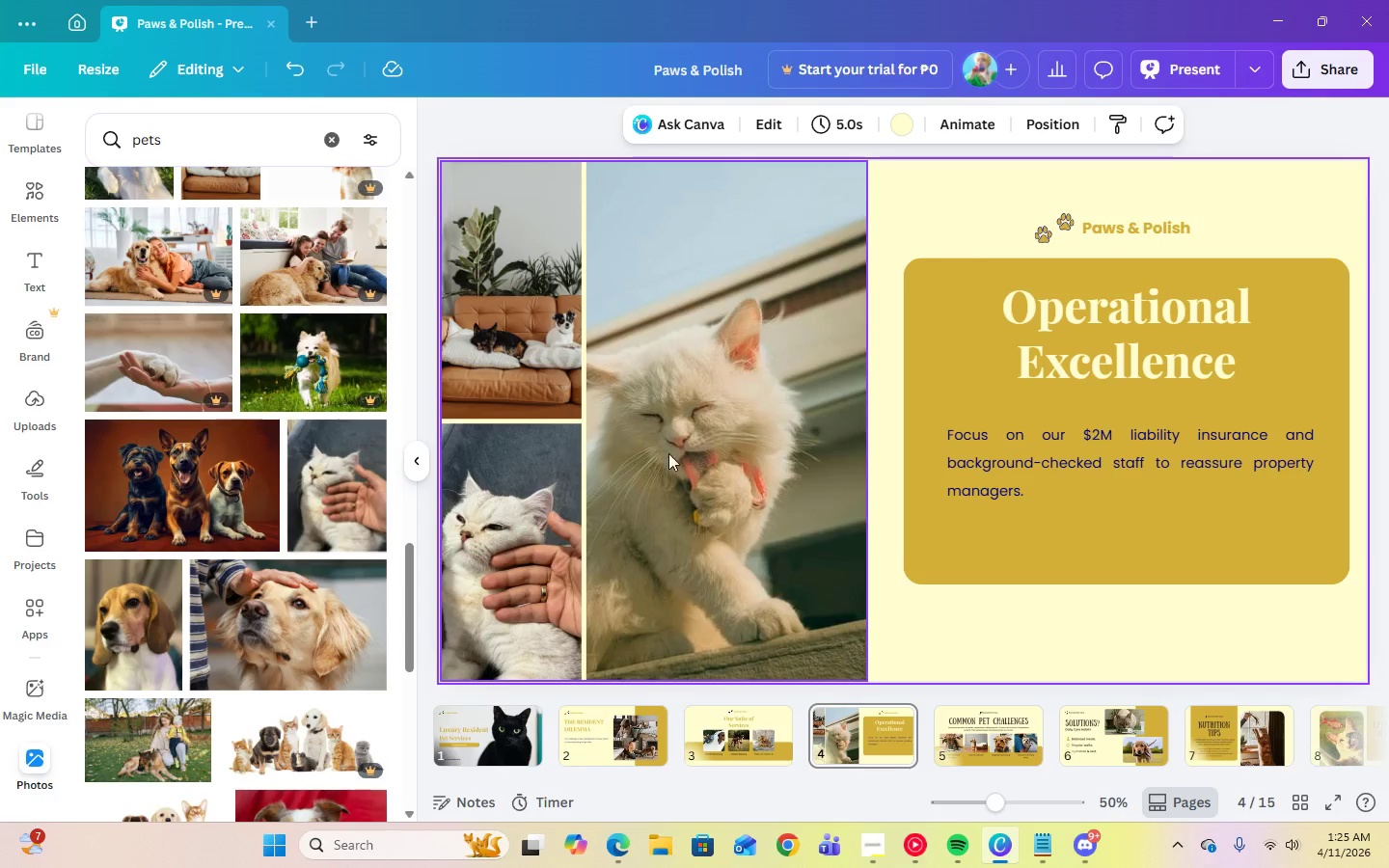 
double_click([731, 453])
 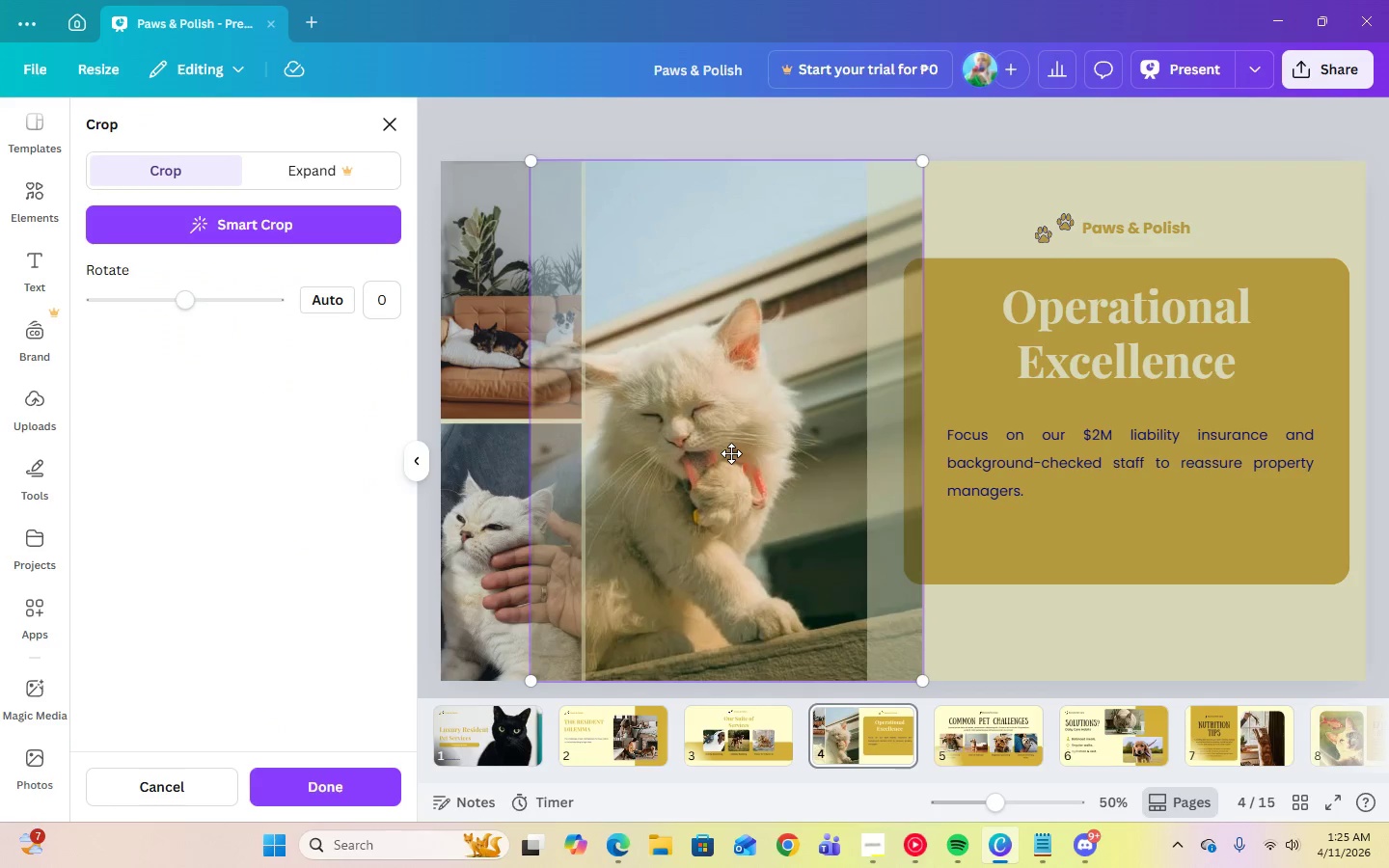 
left_click_drag(start_coordinate=[731, 453], to_coordinate=[763, 454])
 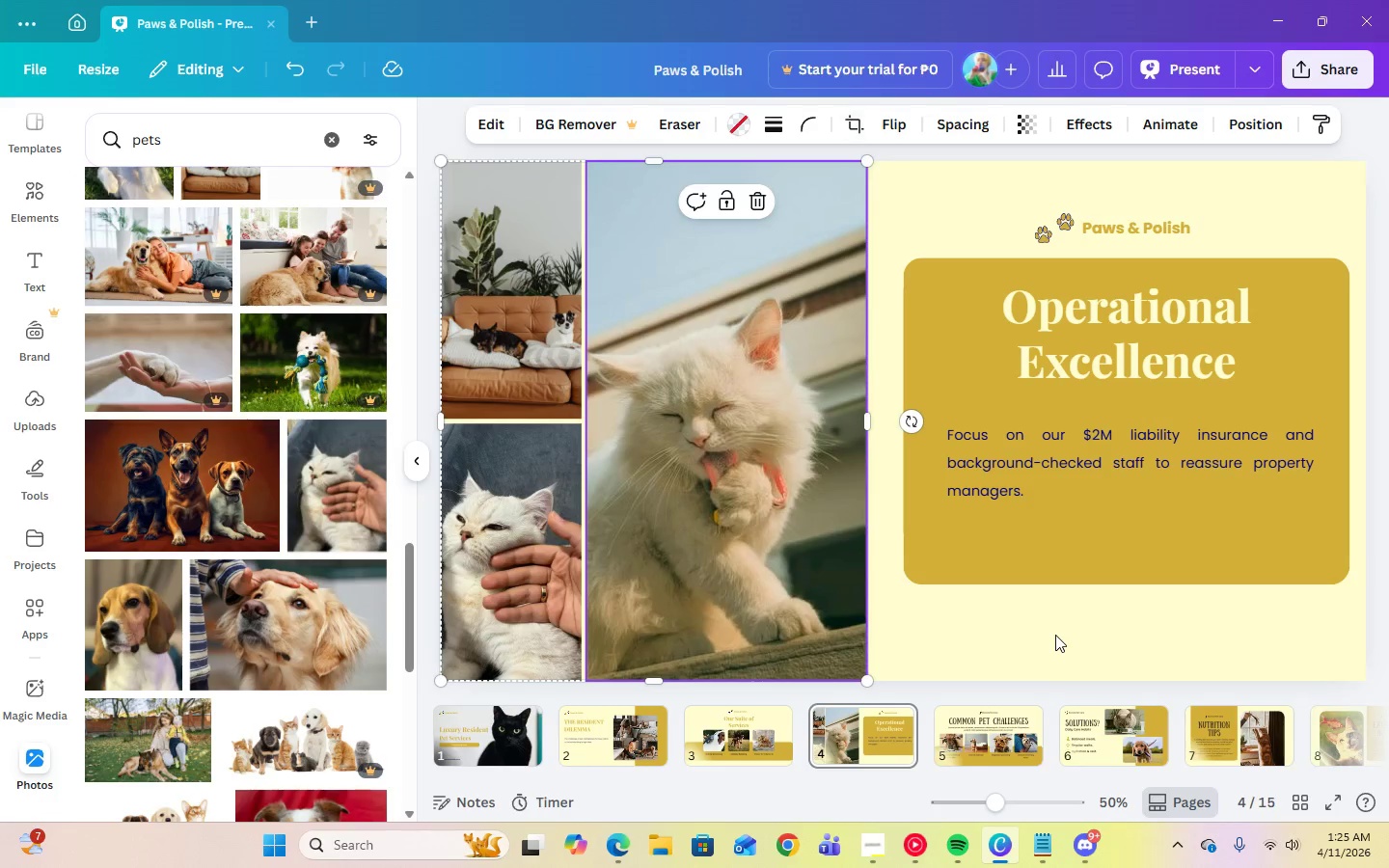 
double_click([1055, 635])
 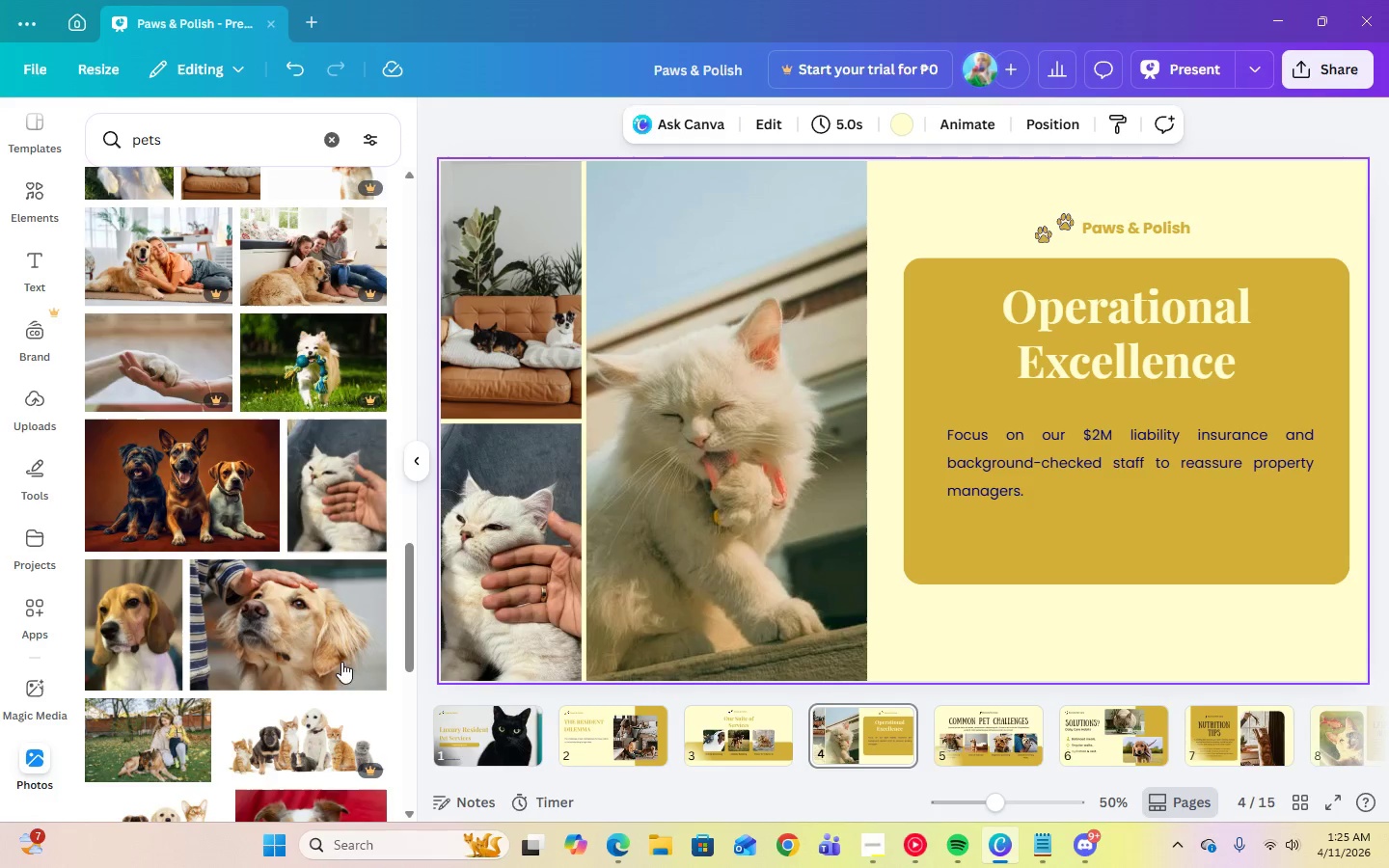 
scroll: coordinate [292, 665], scroll_direction: down, amount: 3.0
 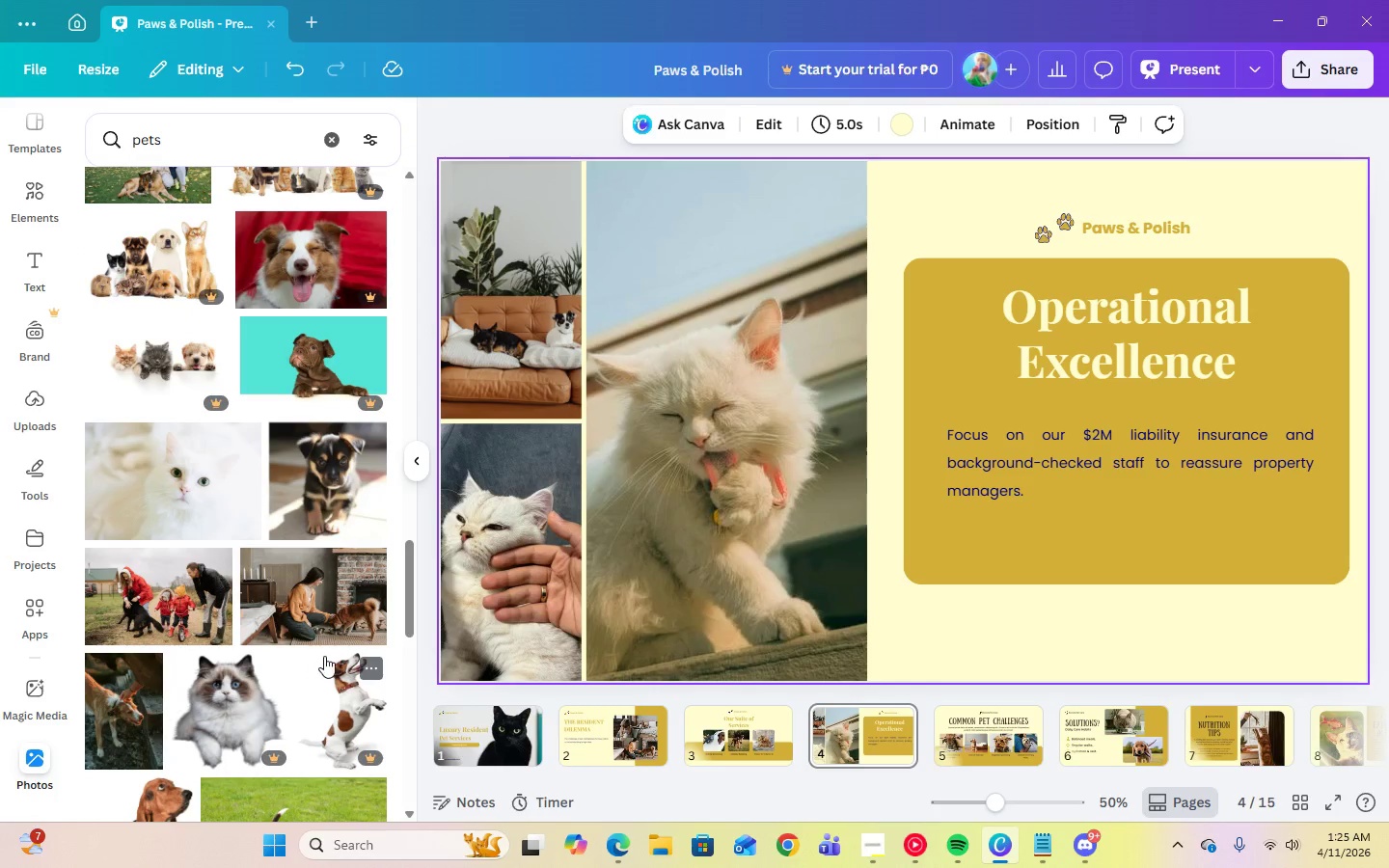 
left_click([992, 622])
 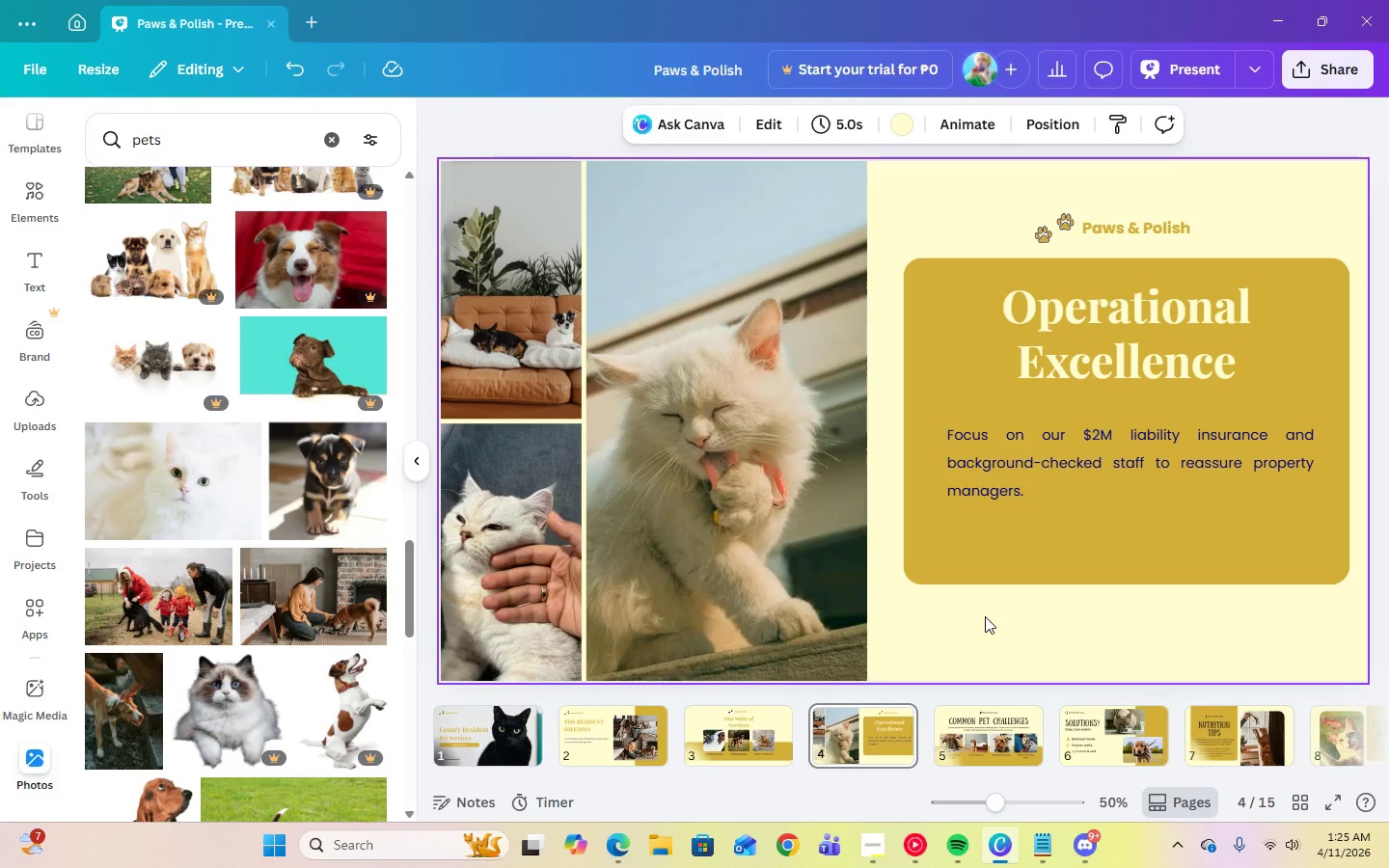 
left_click([1176, 65])
 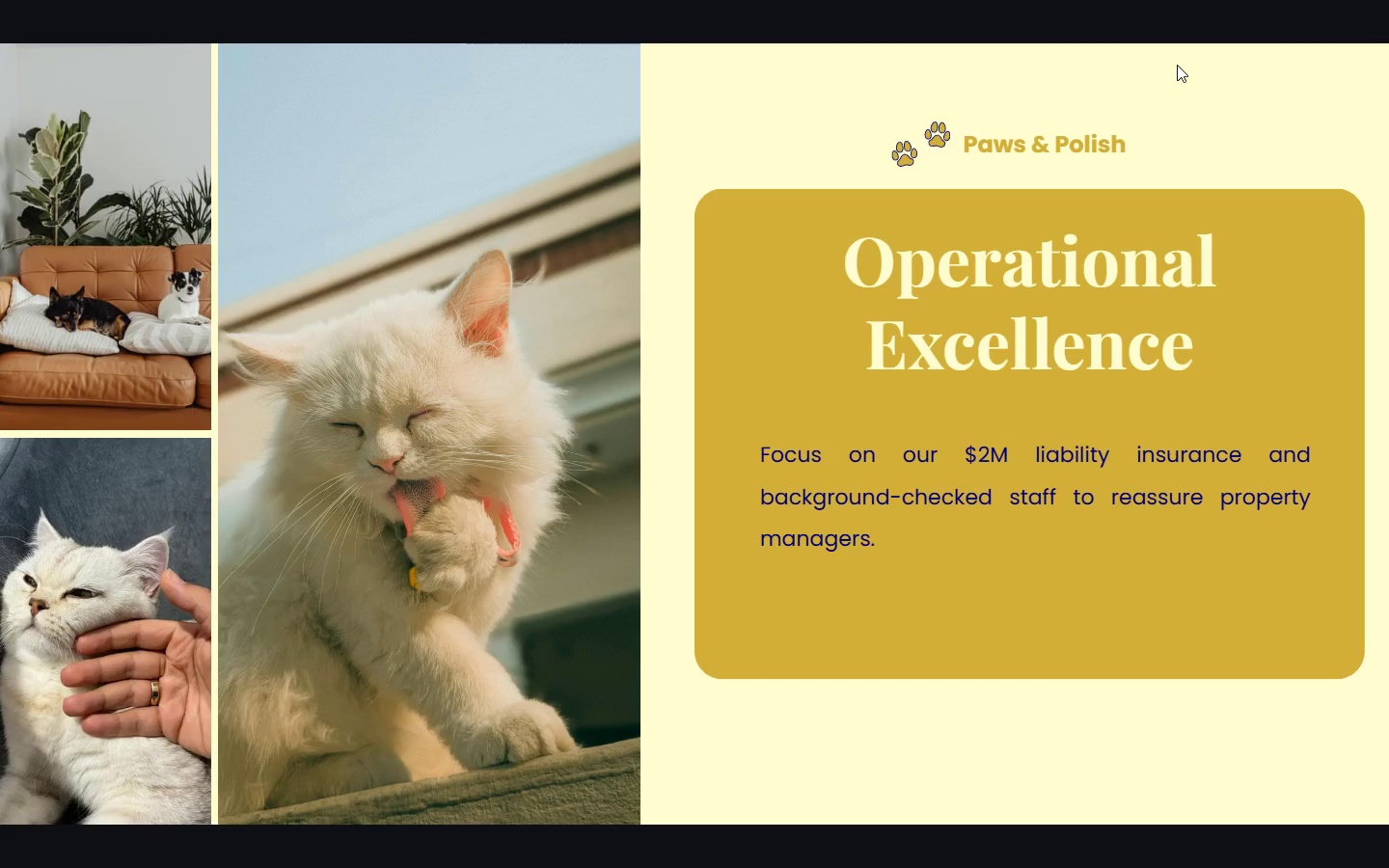 
wait(9.3)
 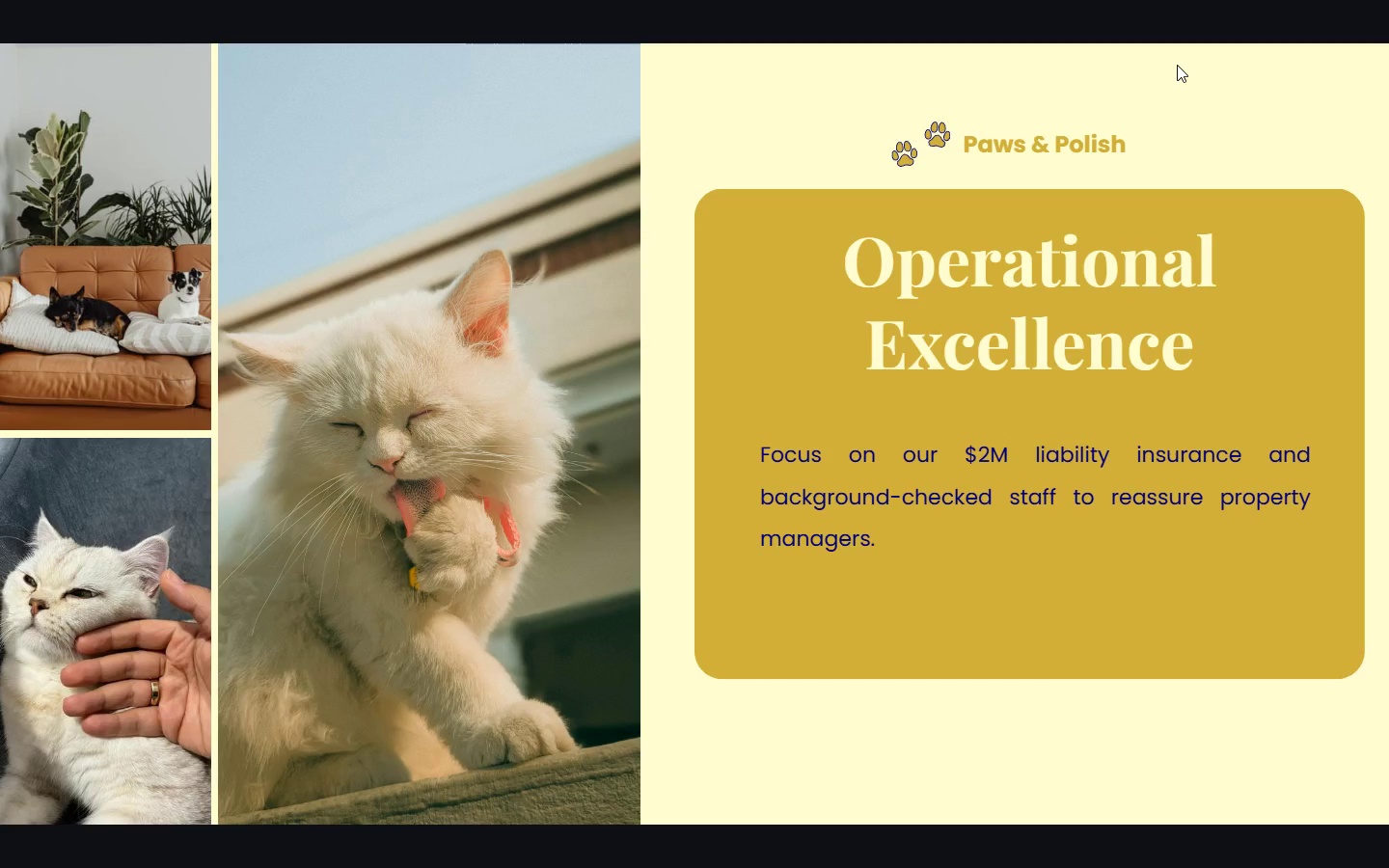 
key(Escape)
 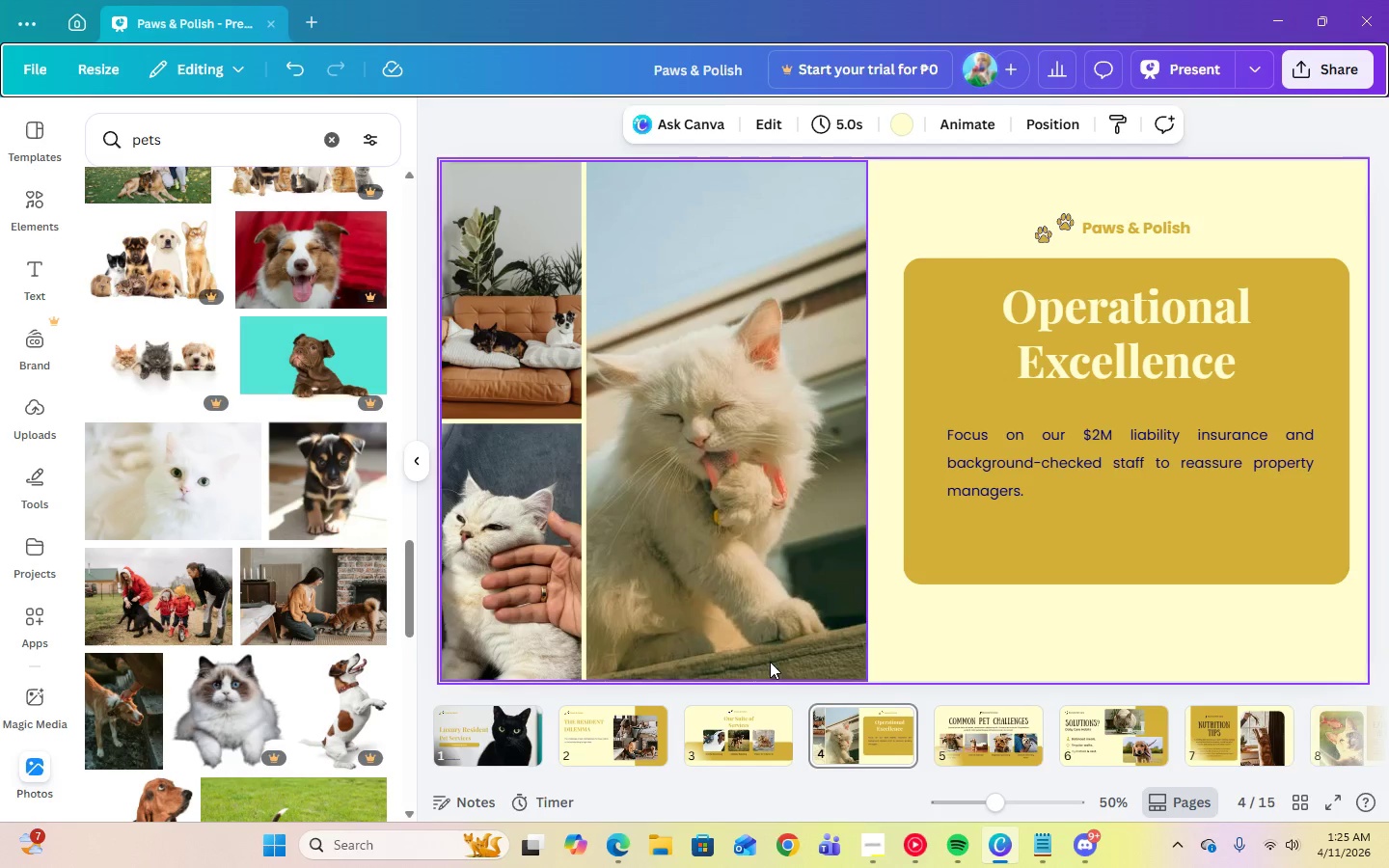 
left_click([1018, 641])
 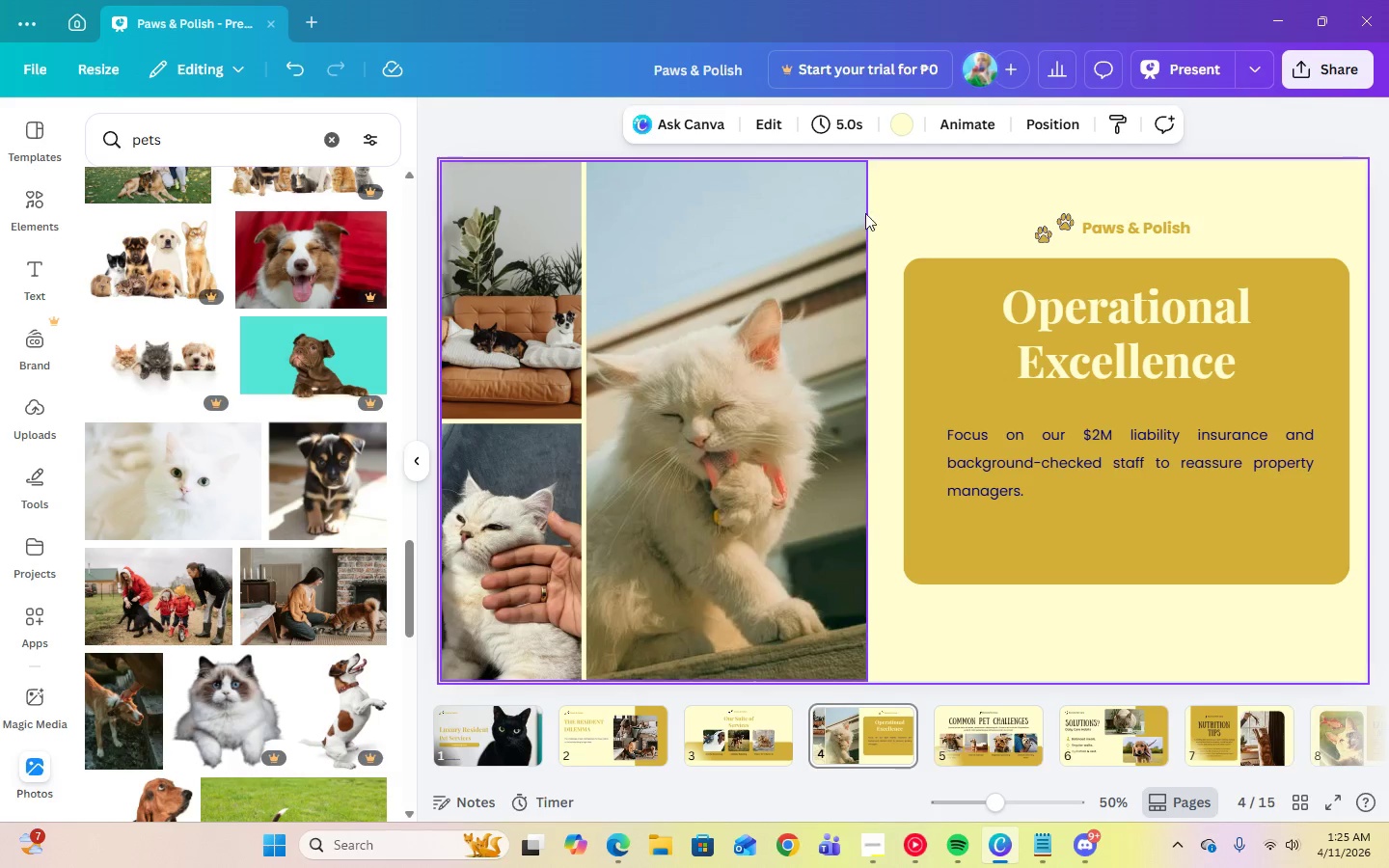 
left_click([923, 207])
 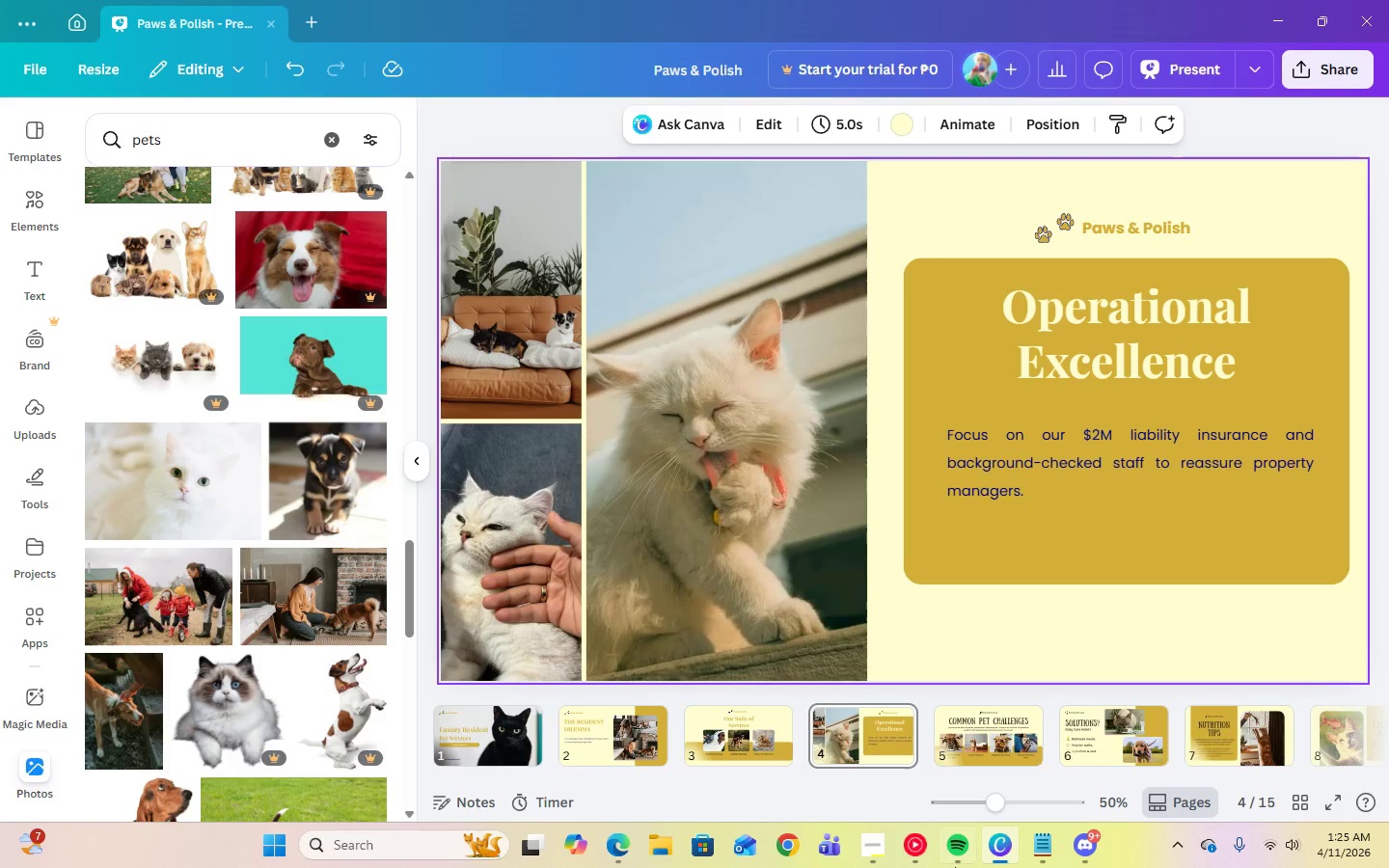 
left_click([858, 849])